 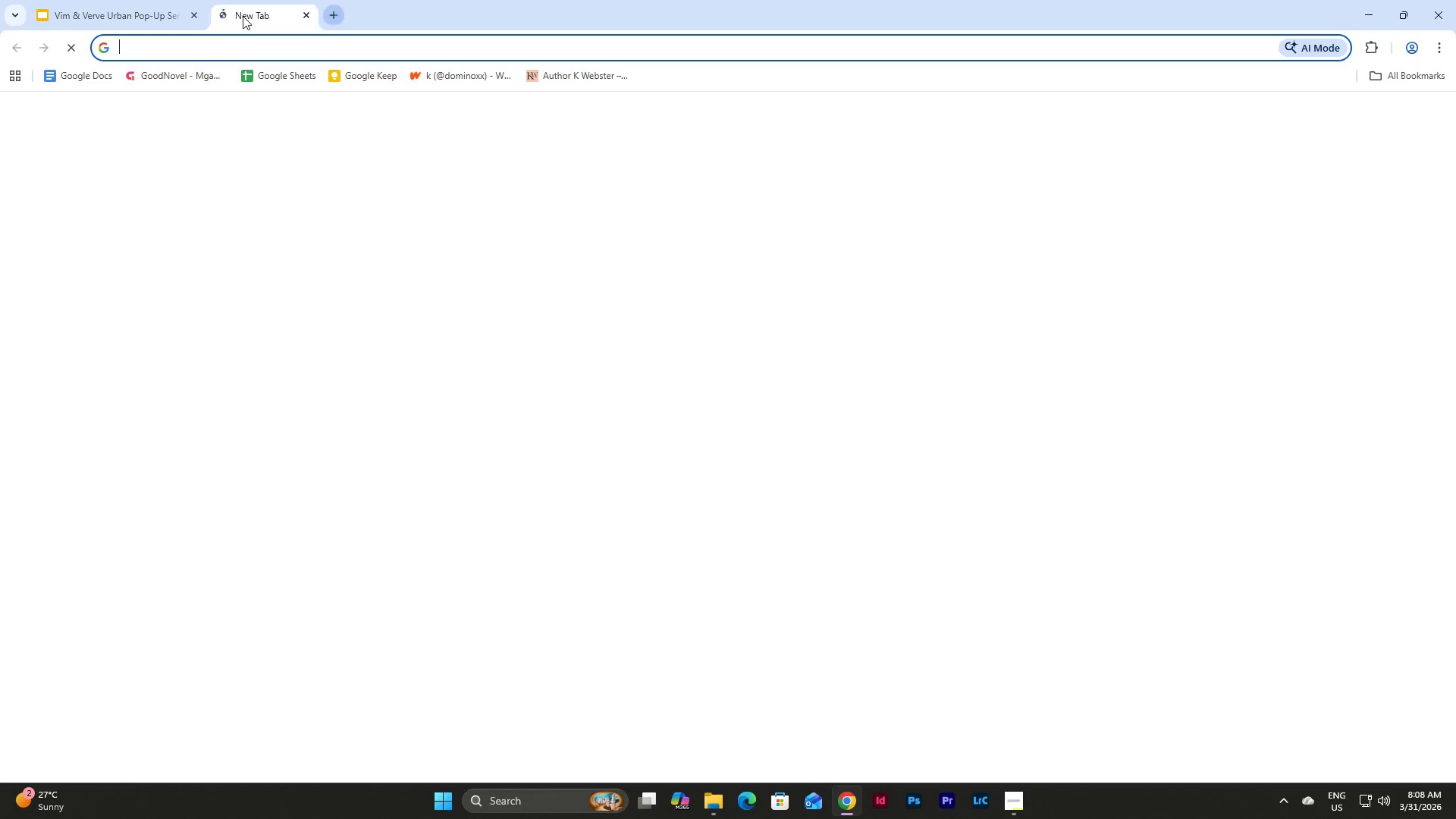 
key(Control+V)
 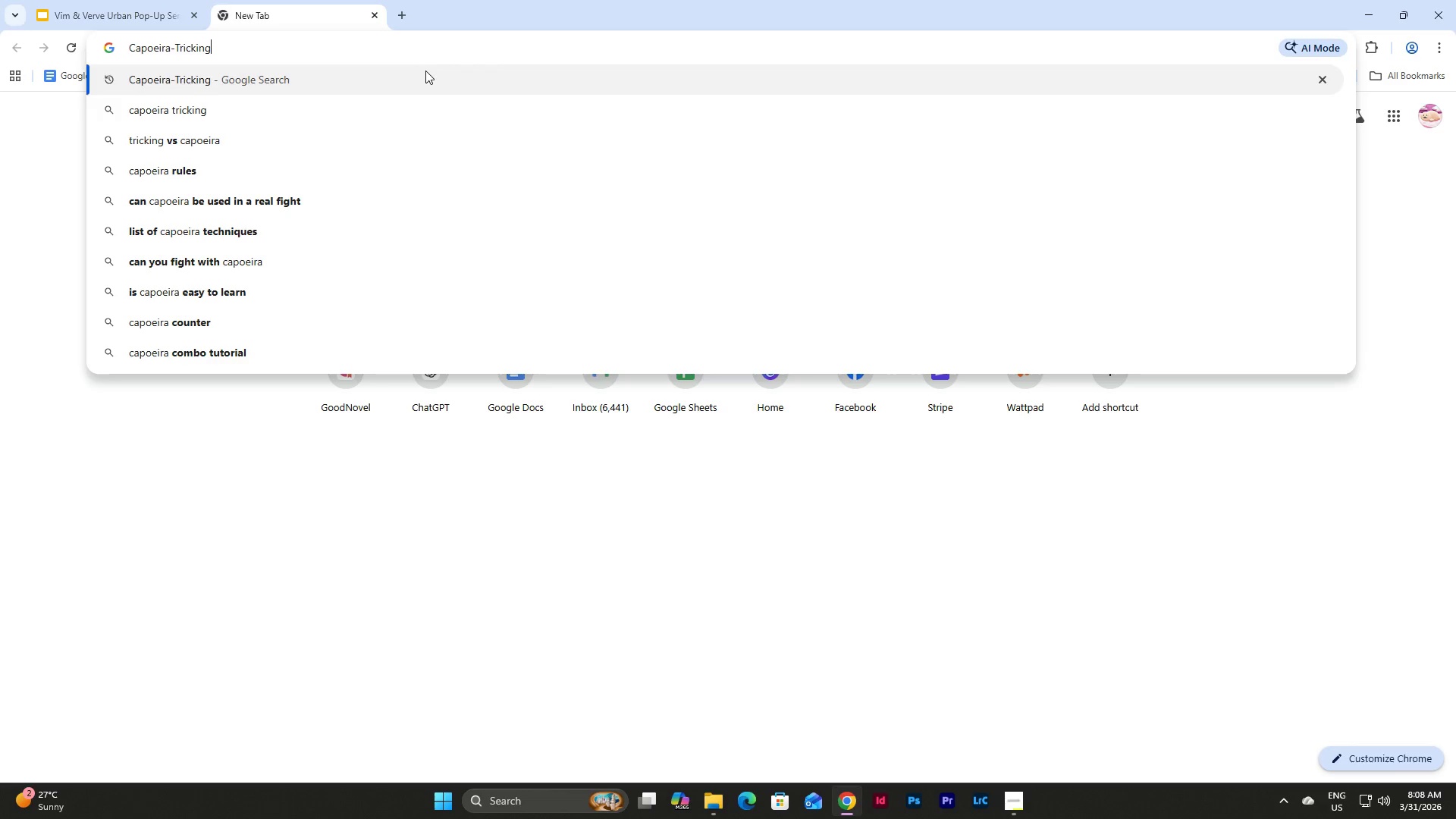 
key(NumpadEnter)
 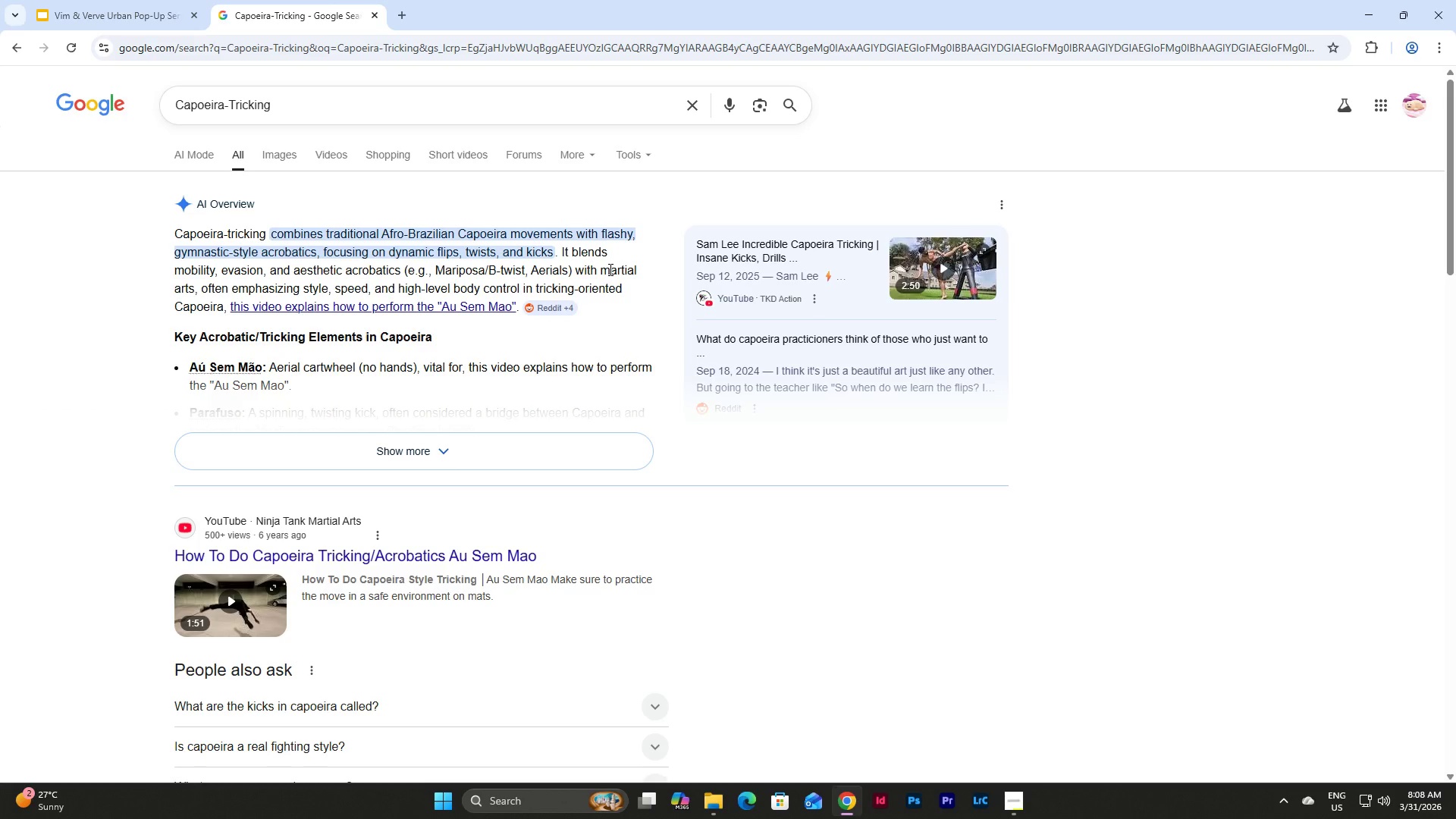 
left_click([279, 152])
 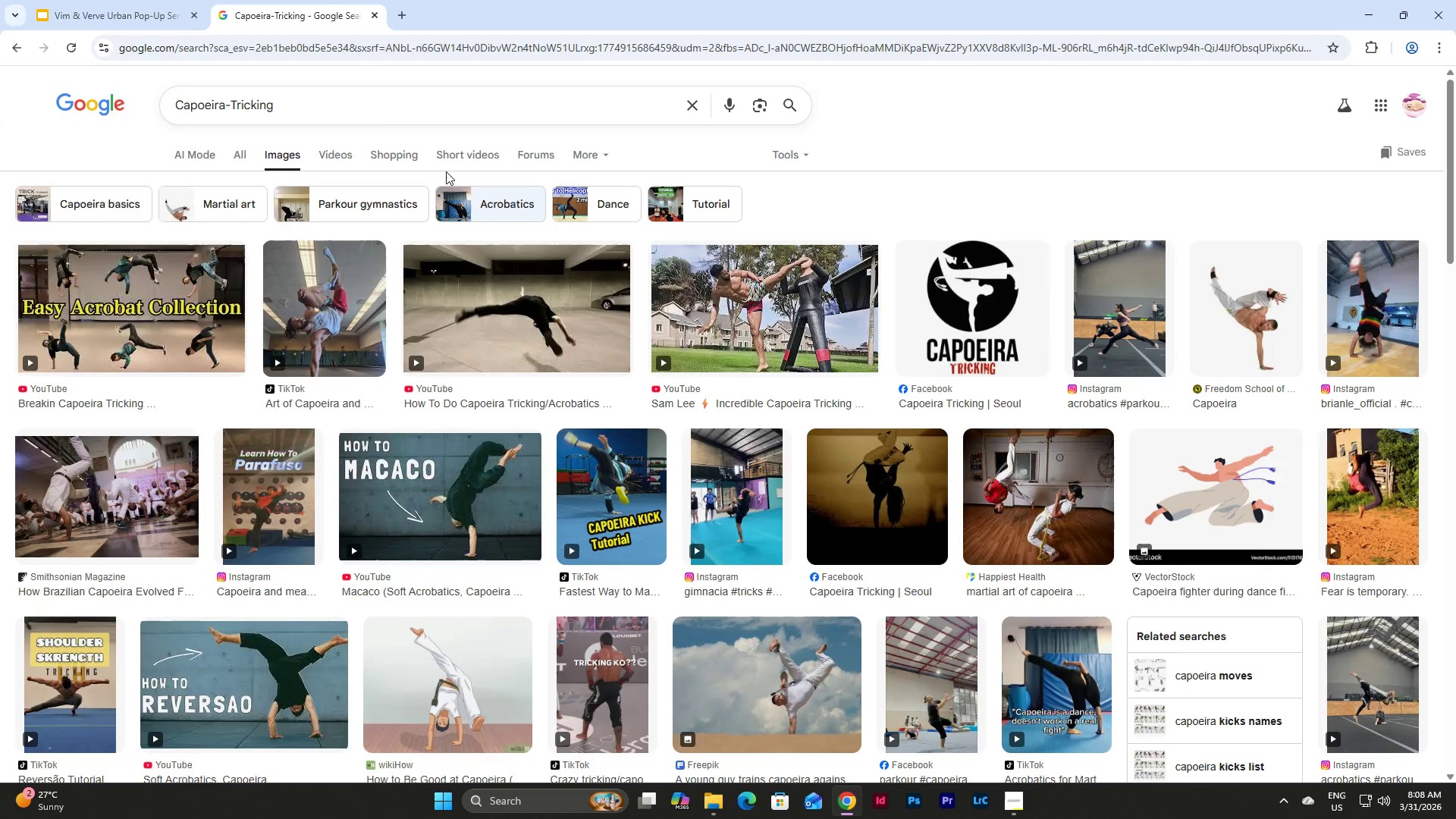 
left_click([102, 0])
 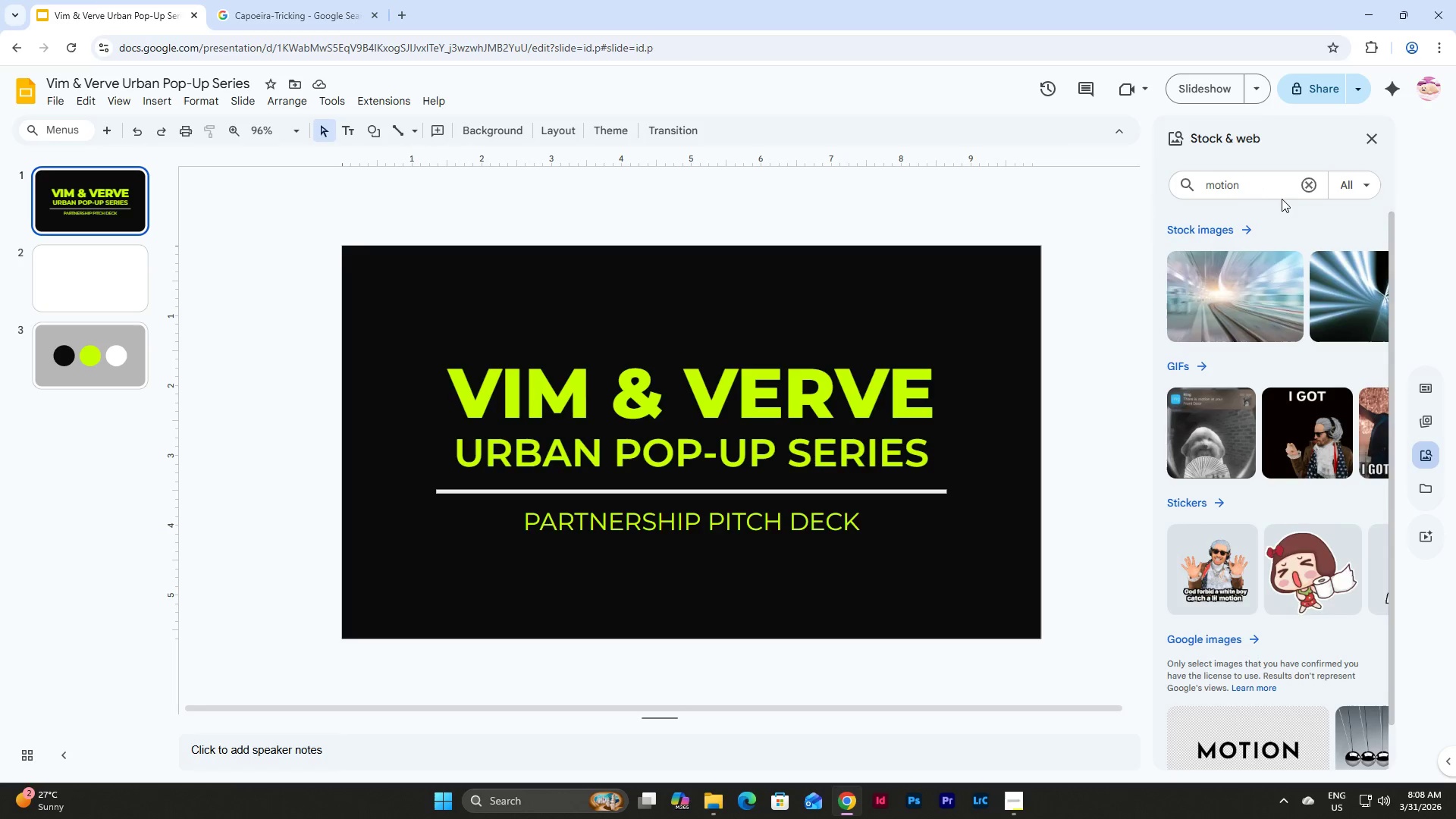 
left_click_drag(start_coordinate=[1262, 186], to_coordinate=[1152, 180])
 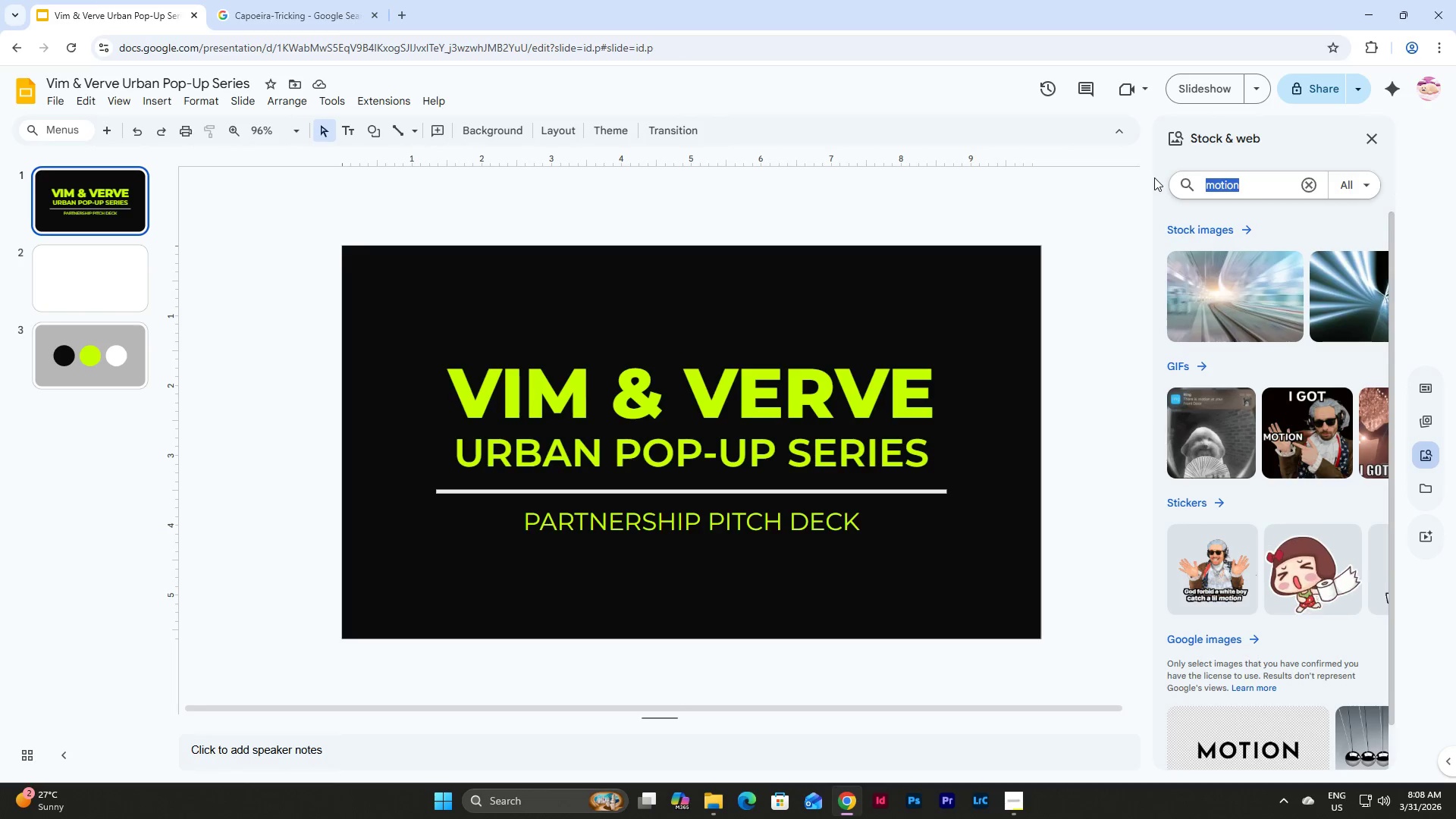 
type(acrobat)
 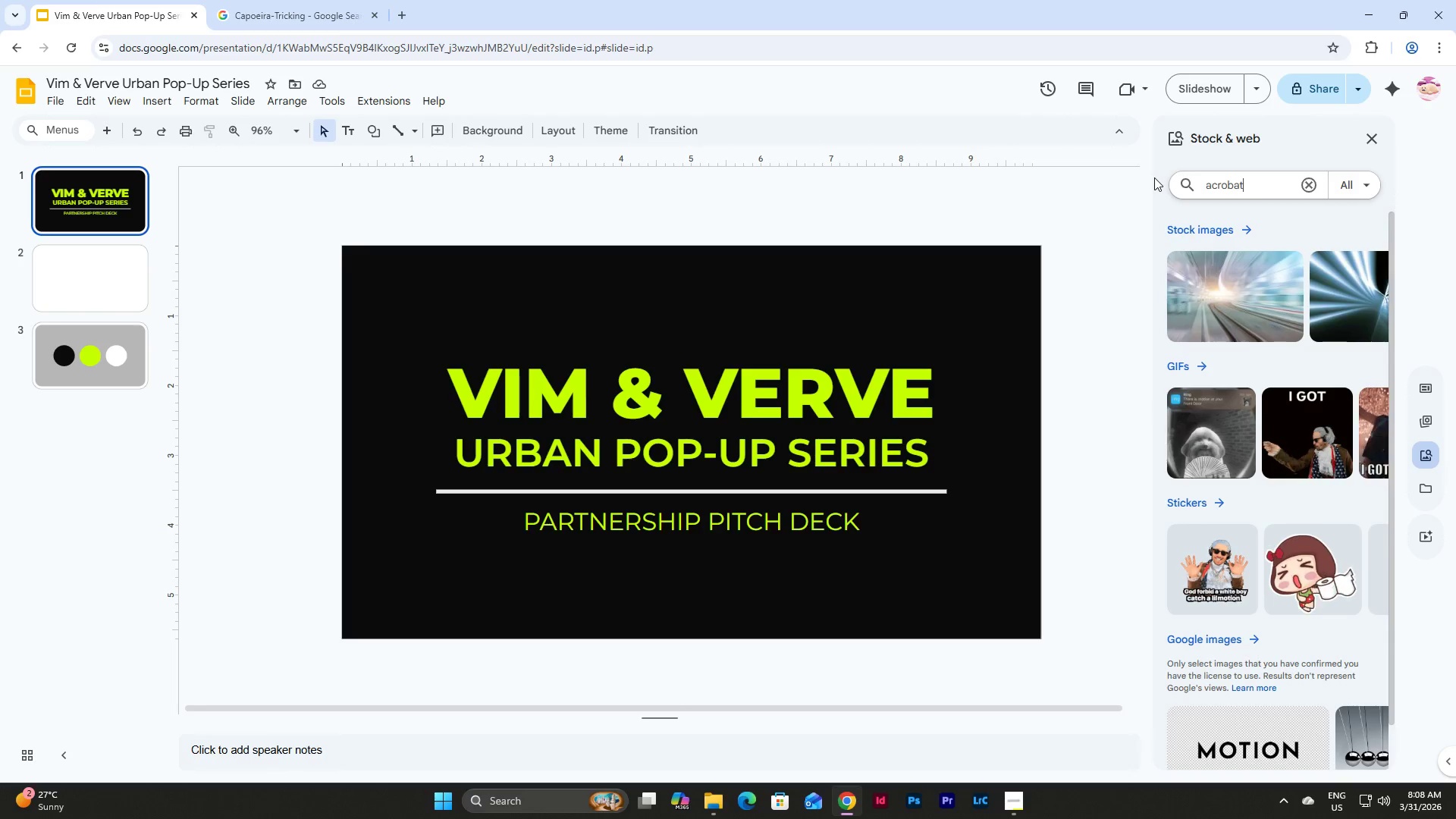 
key(Enter)
 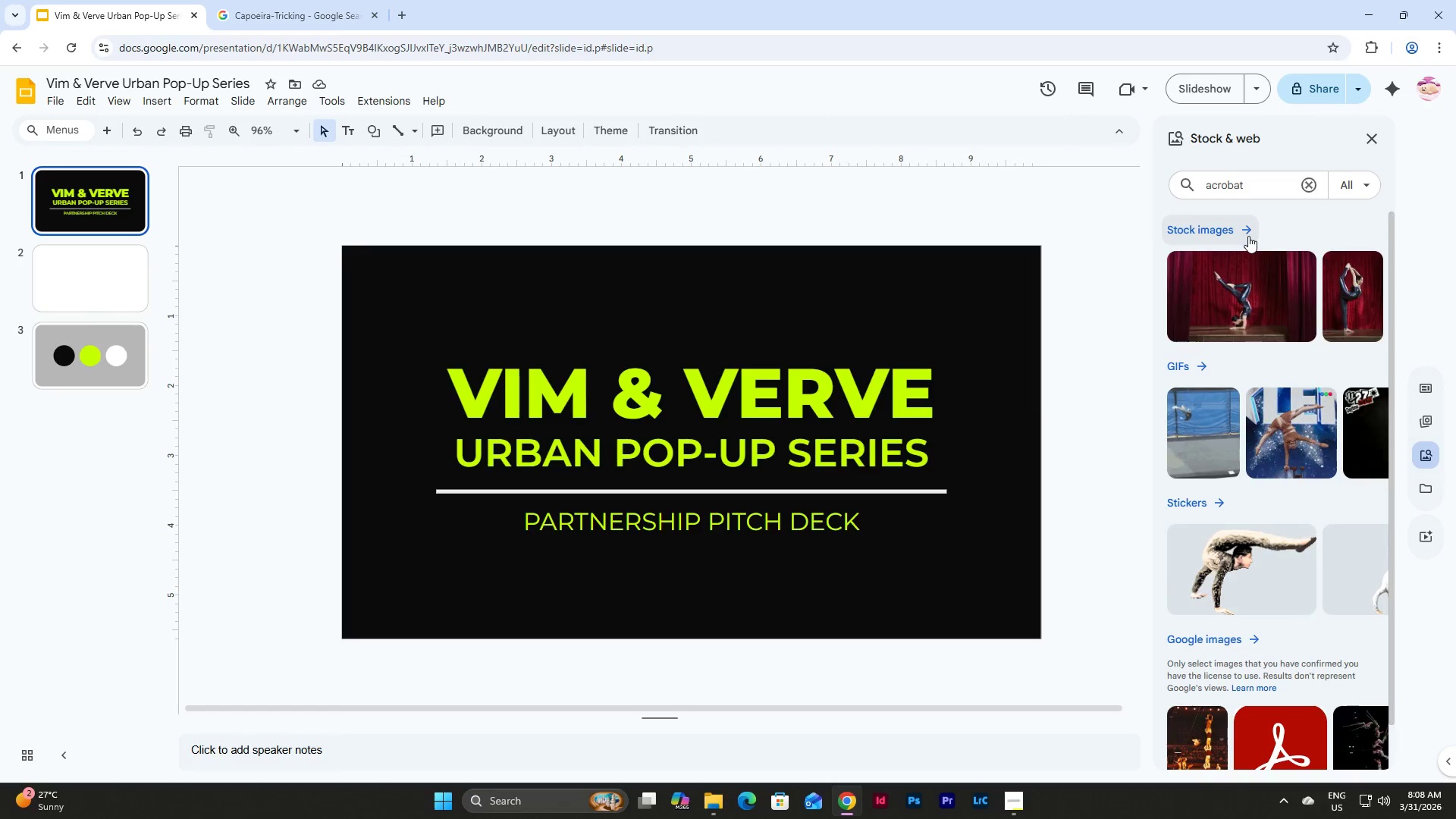 
left_click([1247, 235])
 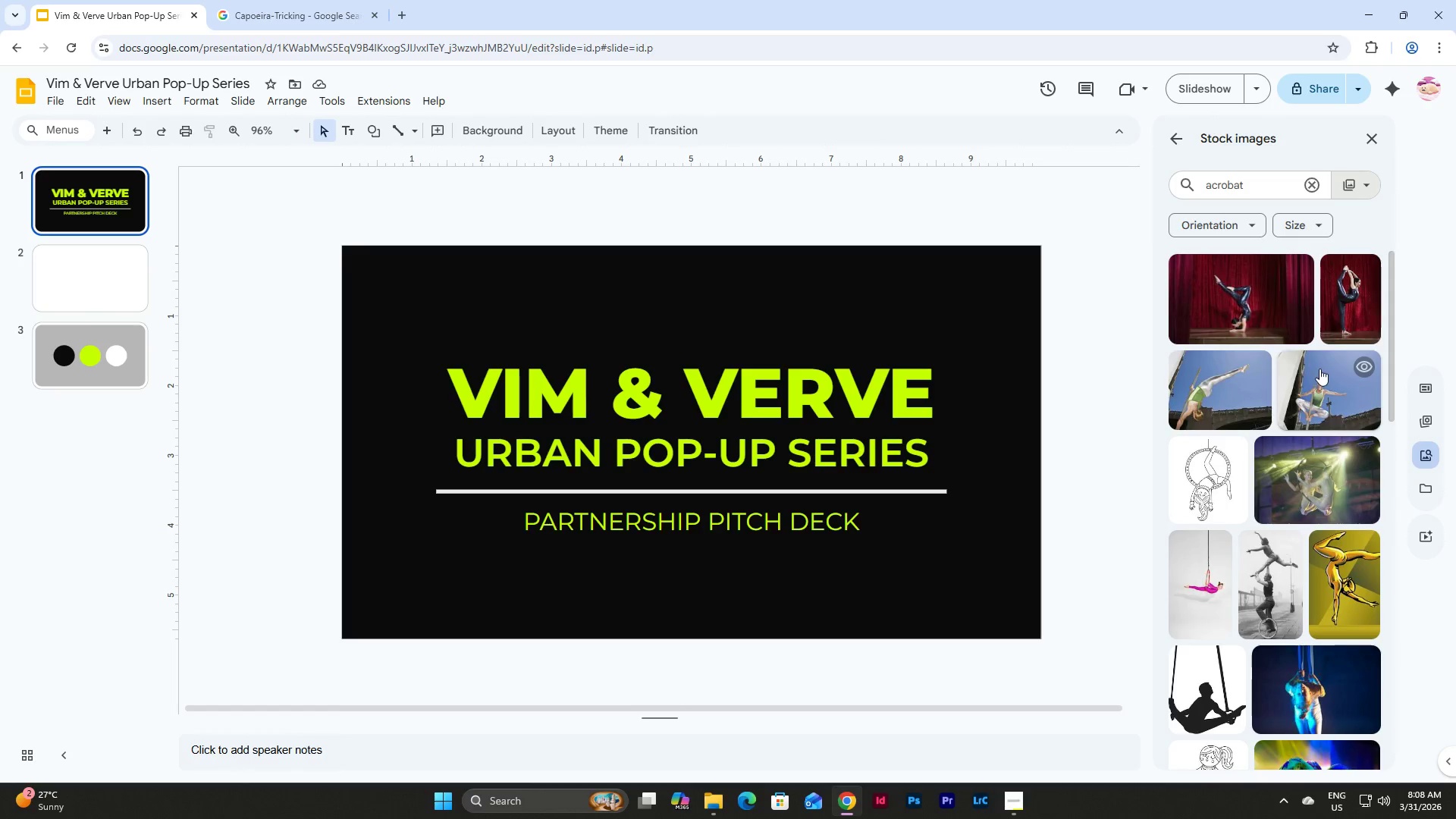 
scroll: coordinate [1312, 379], scroll_direction: down, amount: 5.0
 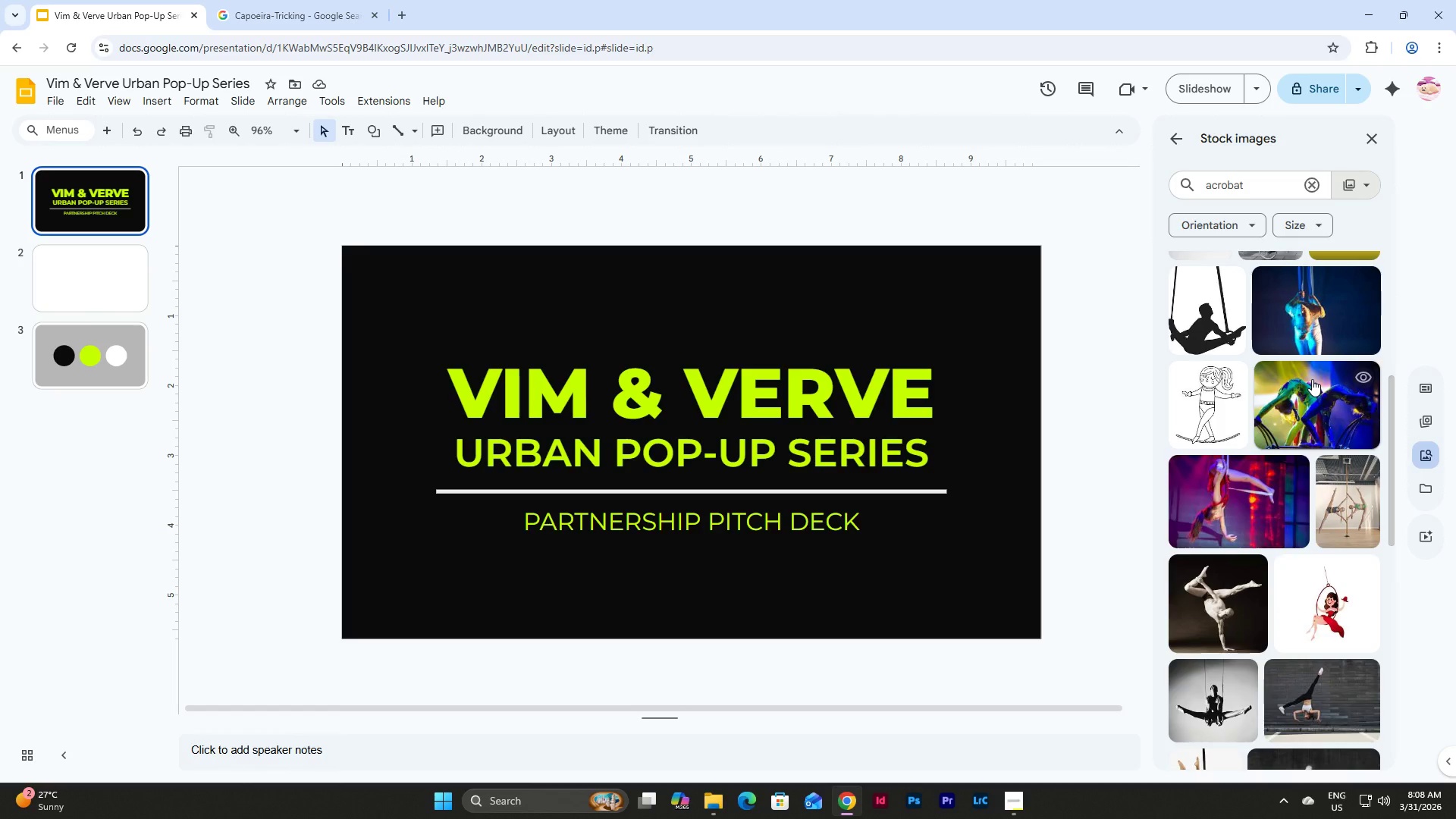 
wait(7.78)
 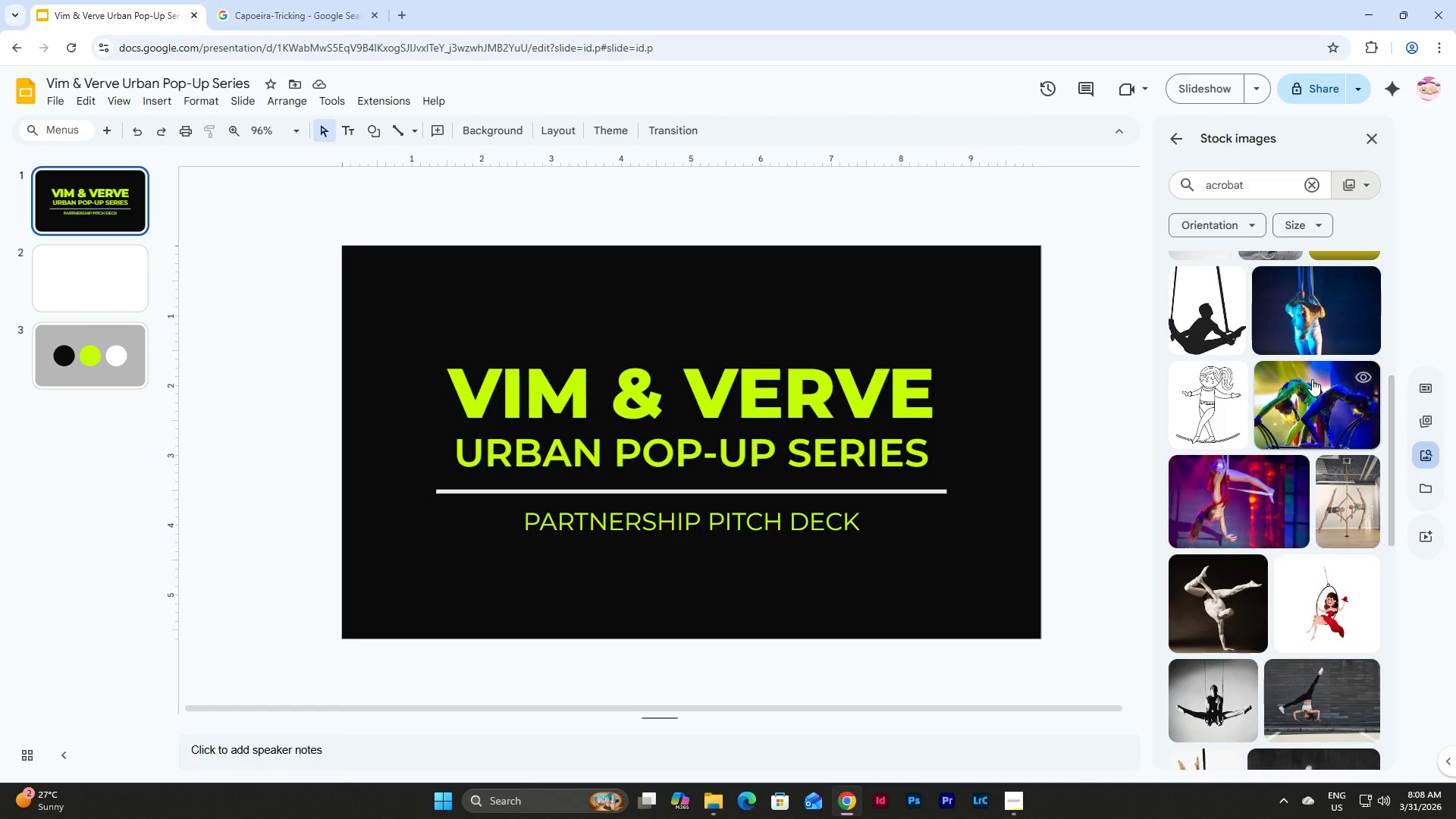 
scroll: coordinate [1305, 436], scroll_direction: down, amount: 2.0
 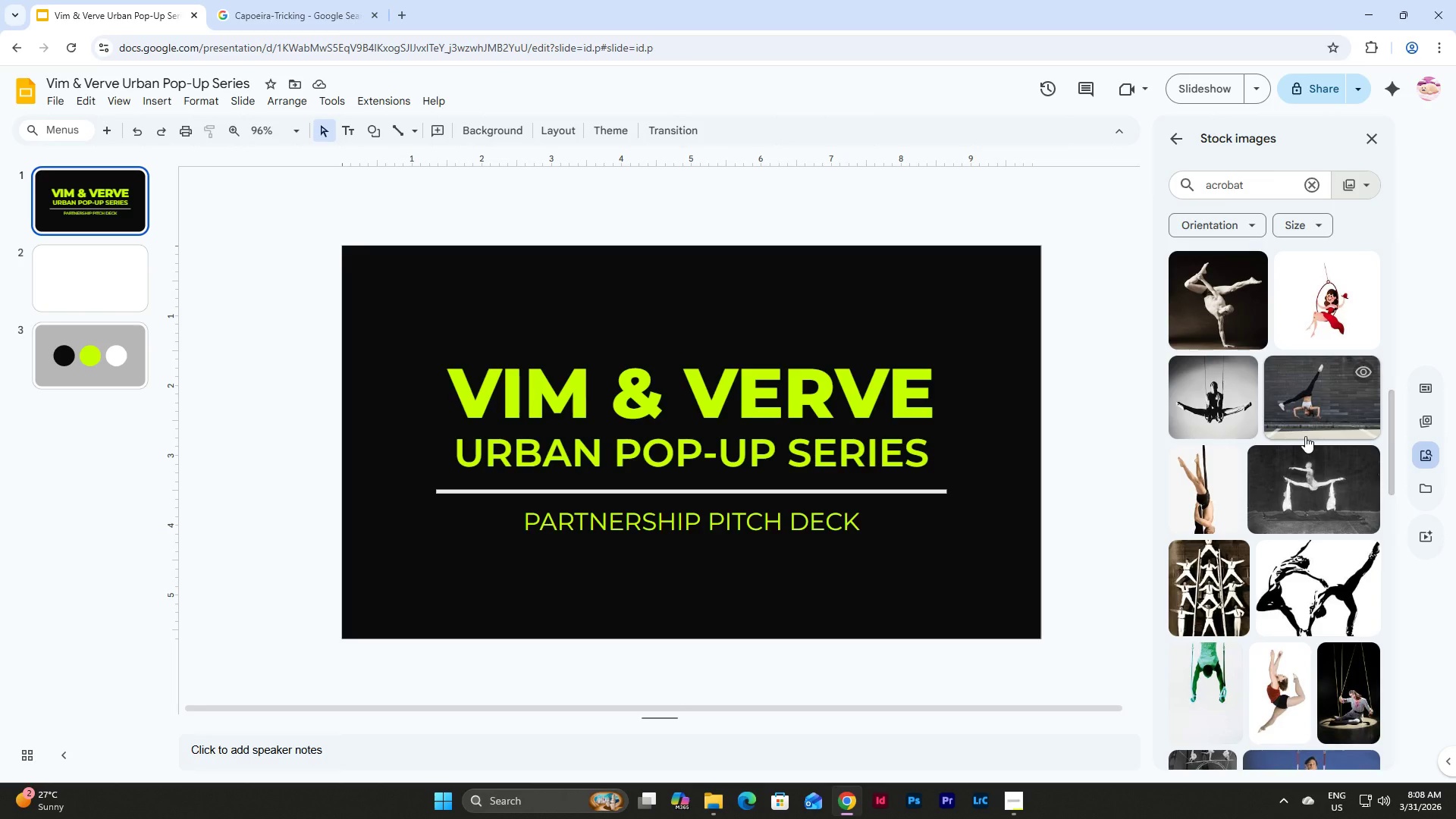 
wait(12.33)
 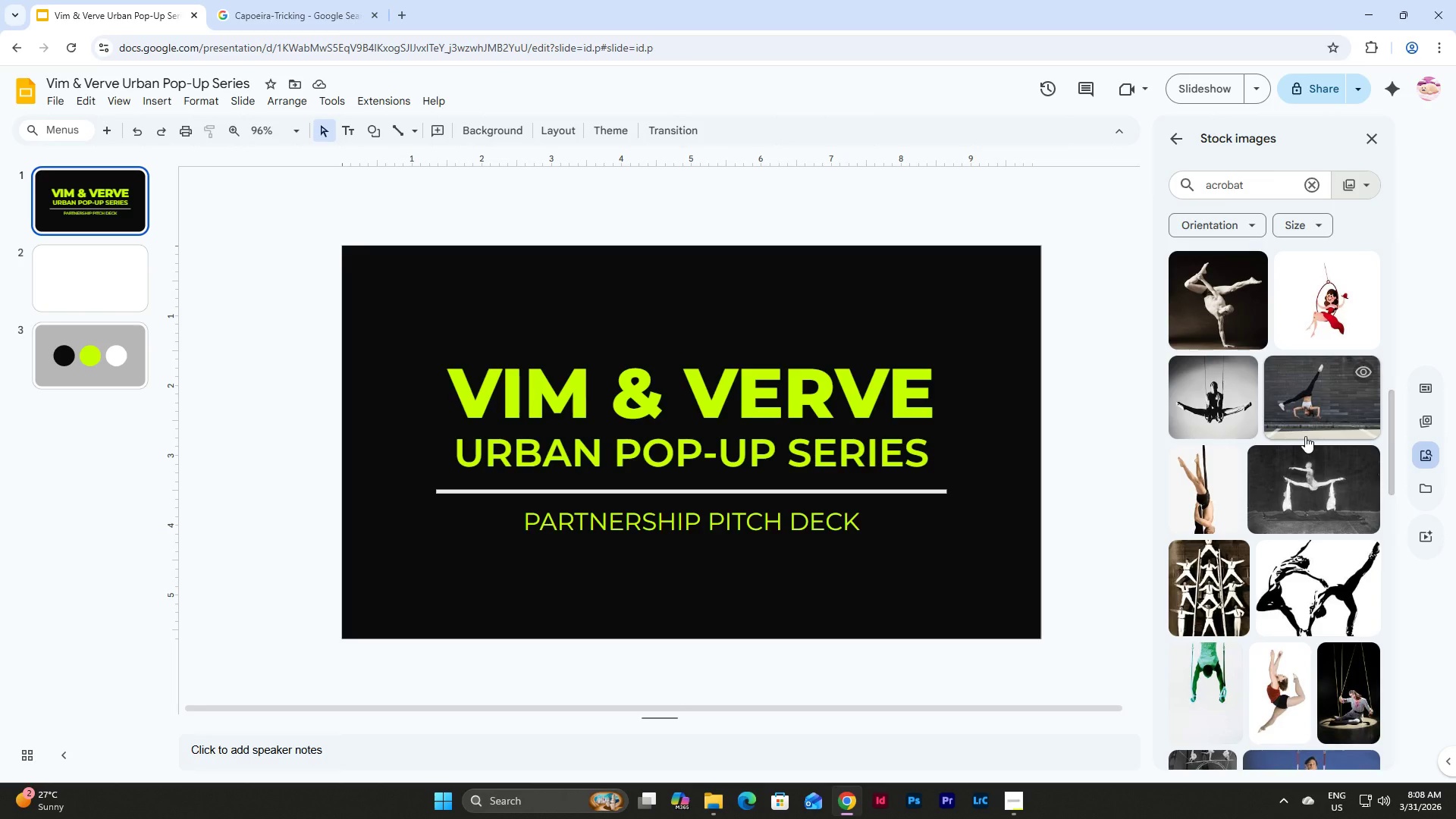 
scroll: coordinate [1284, 491], scroll_direction: down, amount: 4.0
 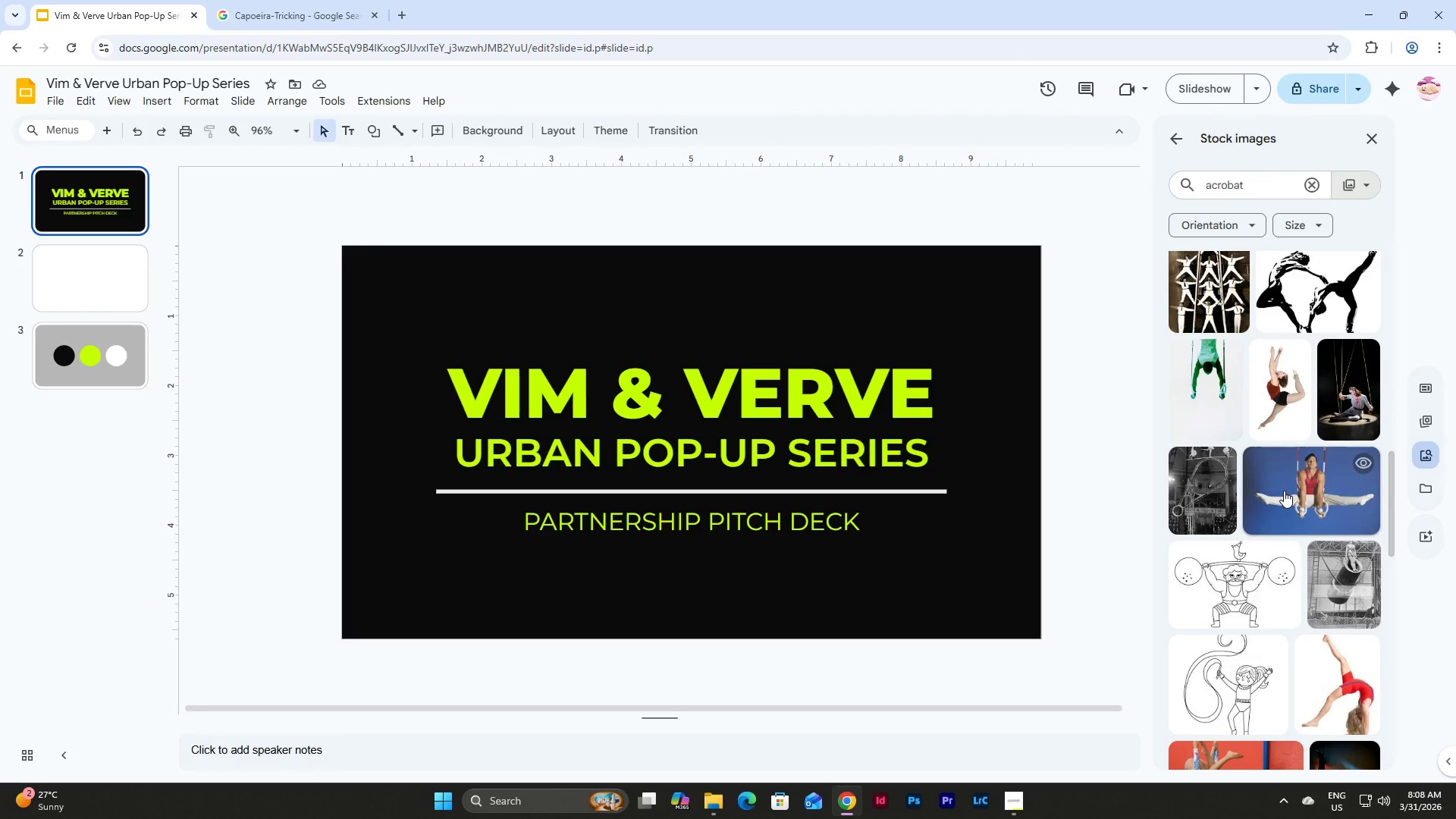 
left_click([1279, 402])
 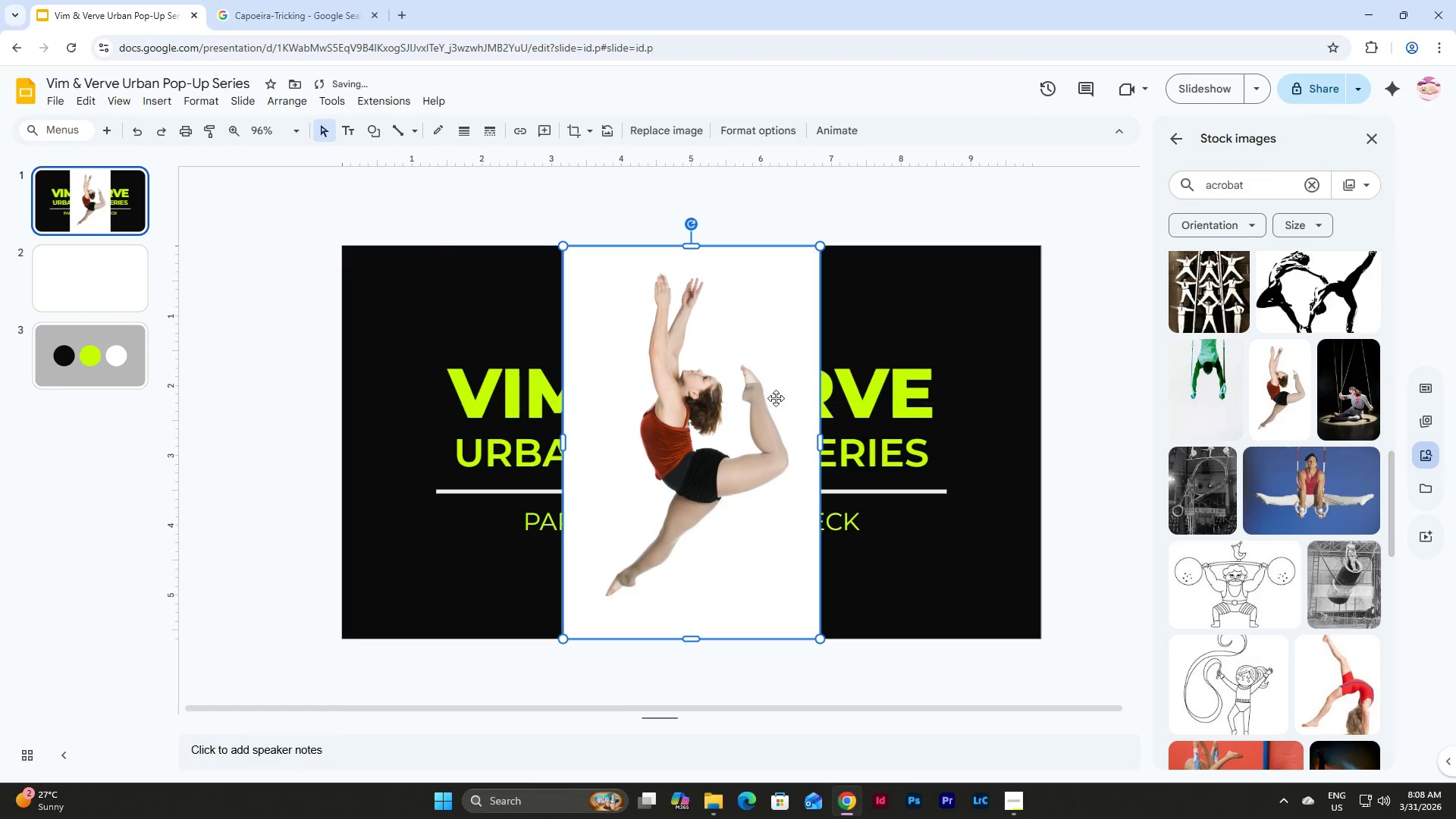 
left_click_drag(start_coordinate=[752, 342], to_coordinate=[974, 339])
 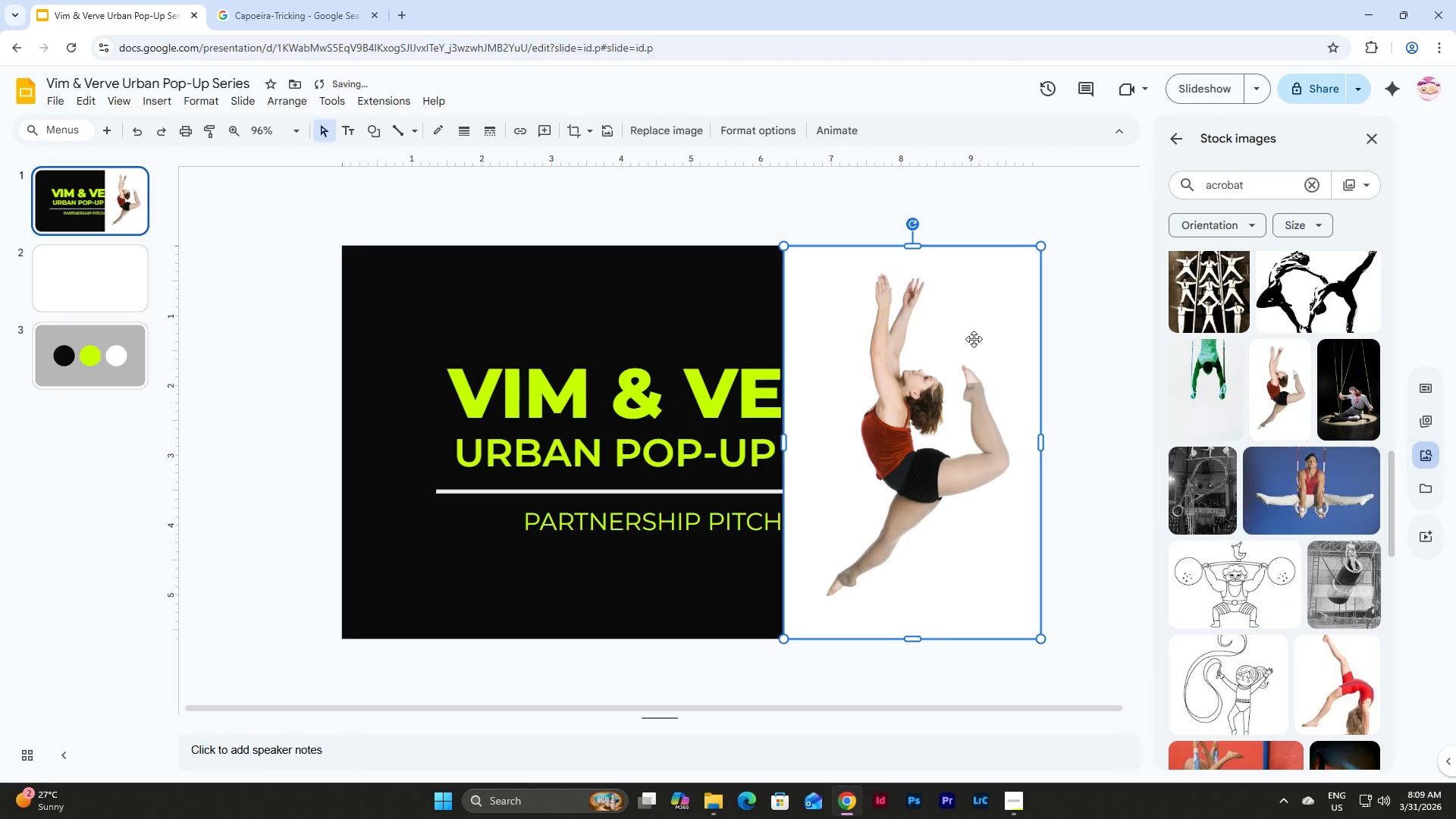 
left_click_drag(start_coordinate=[974, 339], to_coordinate=[951, 338])
 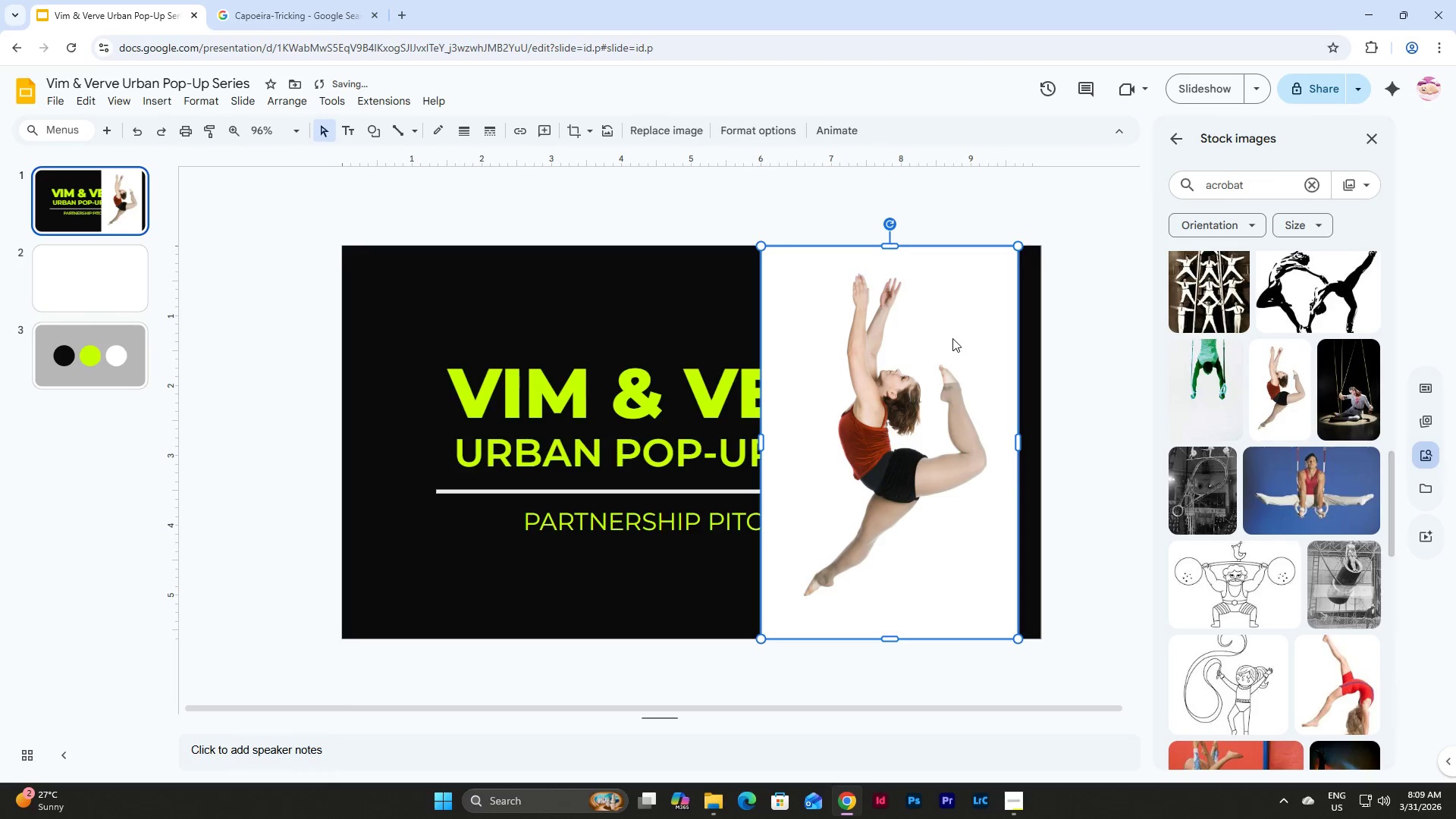 
left_click_drag(start_coordinate=[951, 338], to_coordinate=[973, 339])
 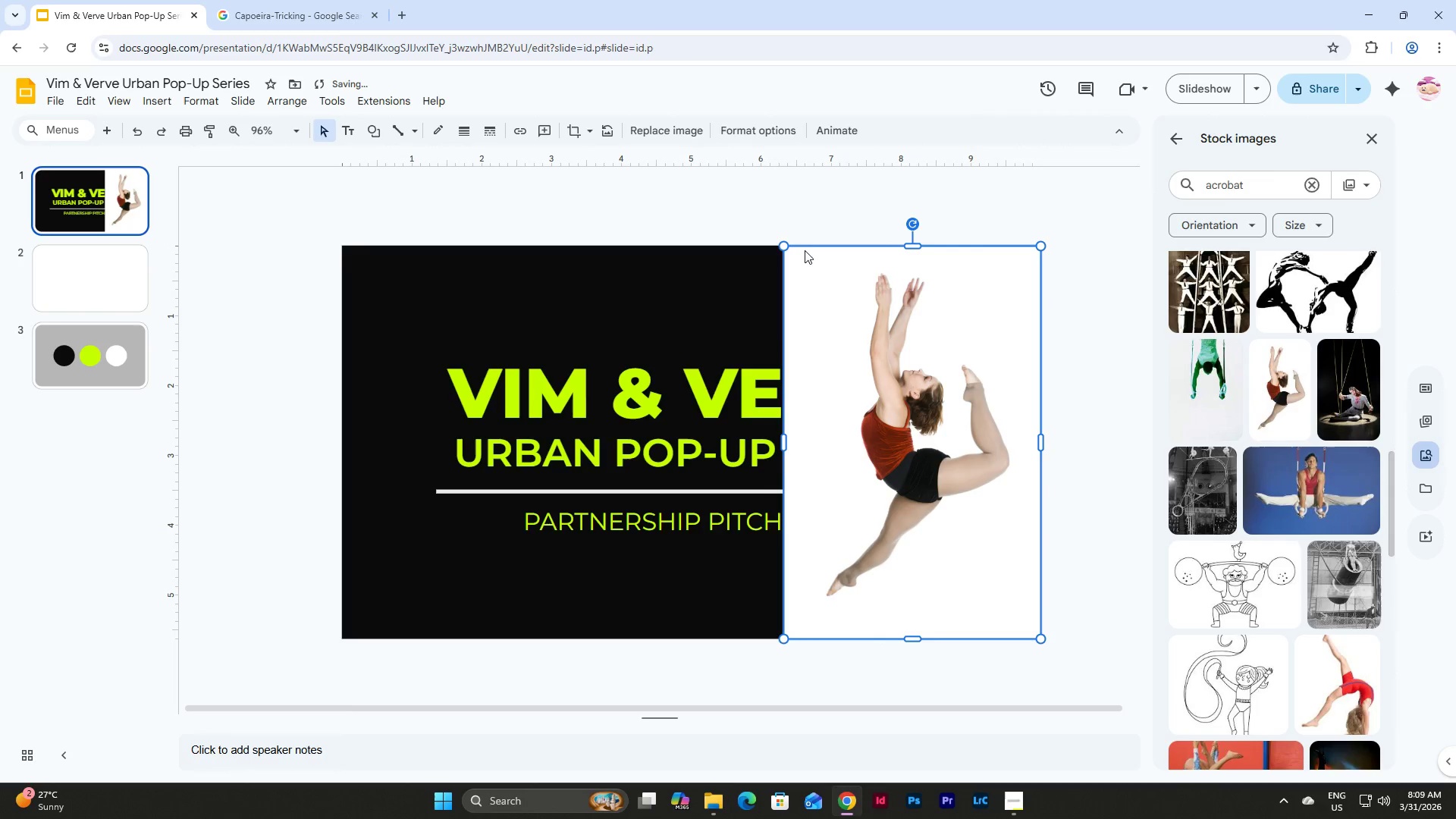 
left_click_drag(start_coordinate=[789, 245], to_coordinate=[830, 243])
 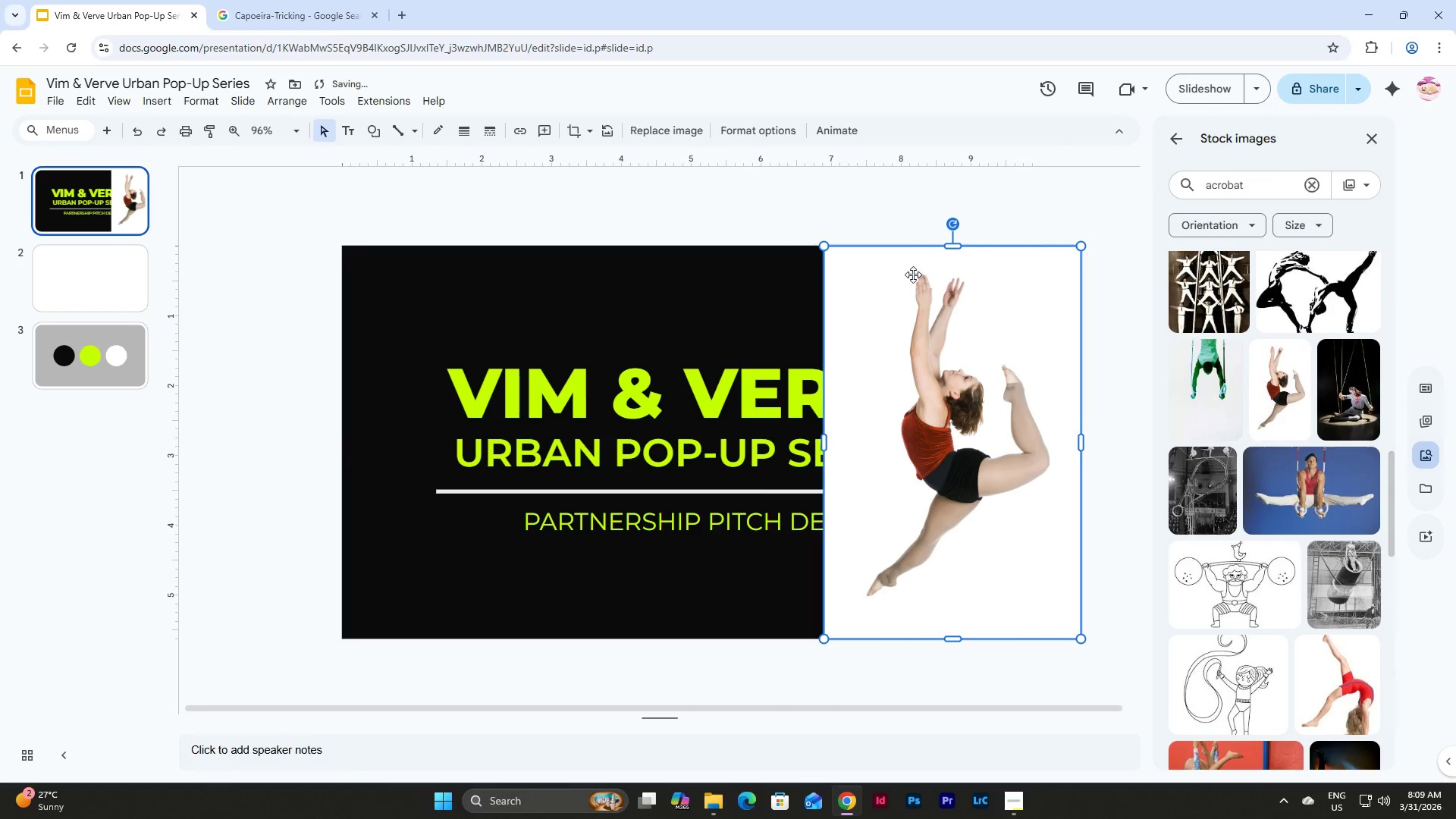 
key(Control+Z)
 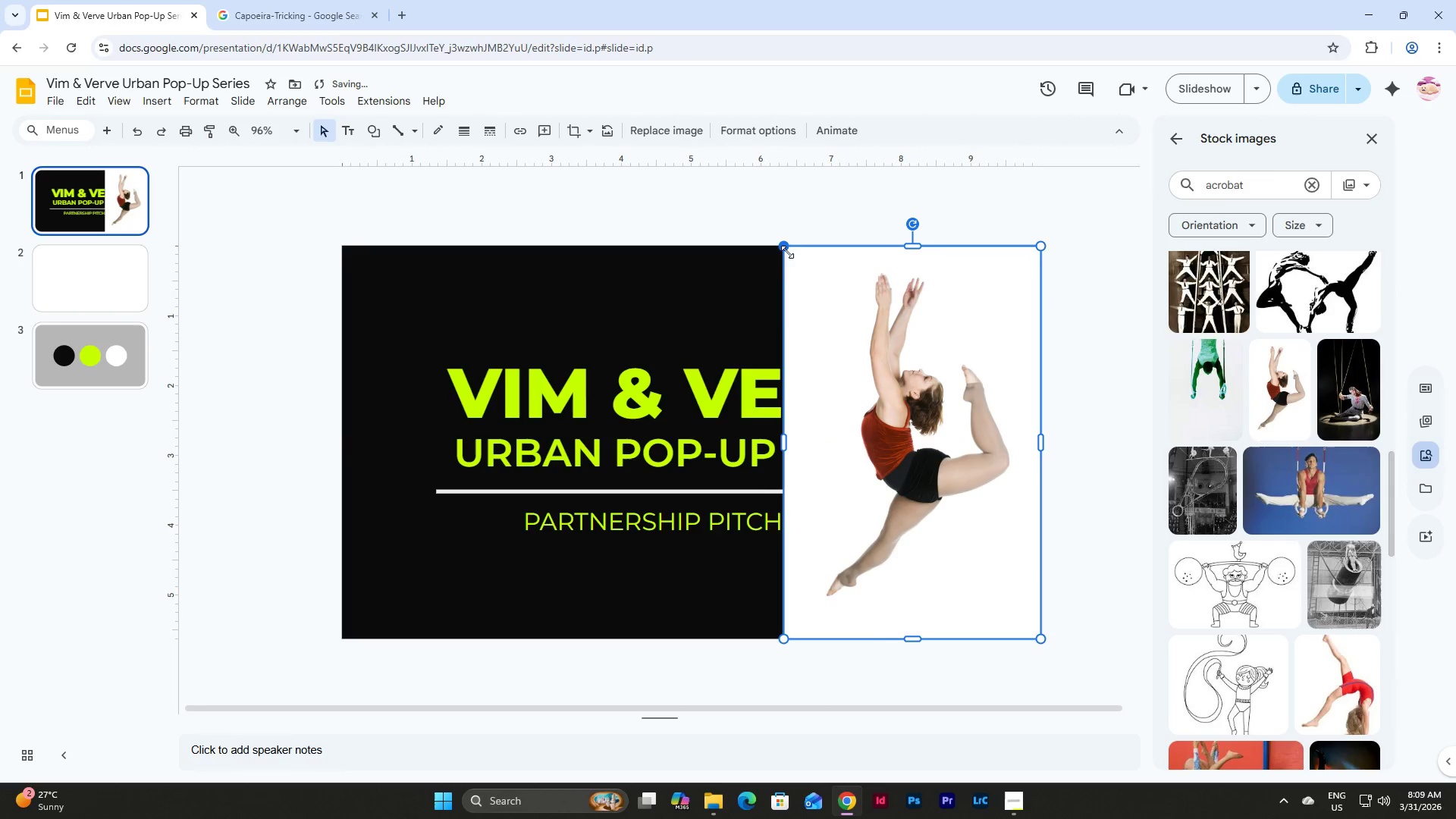 
left_click([922, 309])
 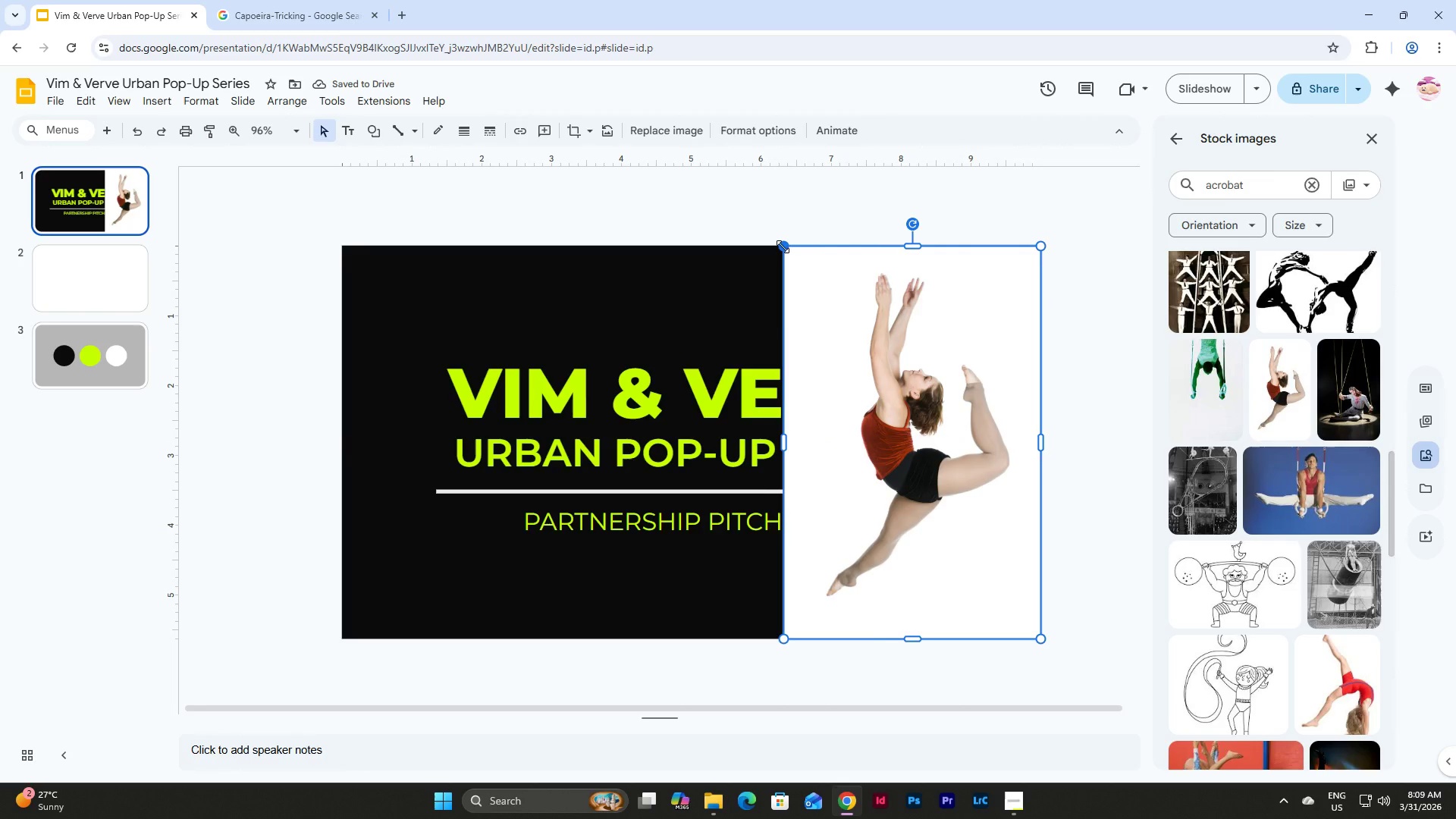 
left_click_drag(start_coordinate=[783, 246], to_coordinate=[874, 246])
 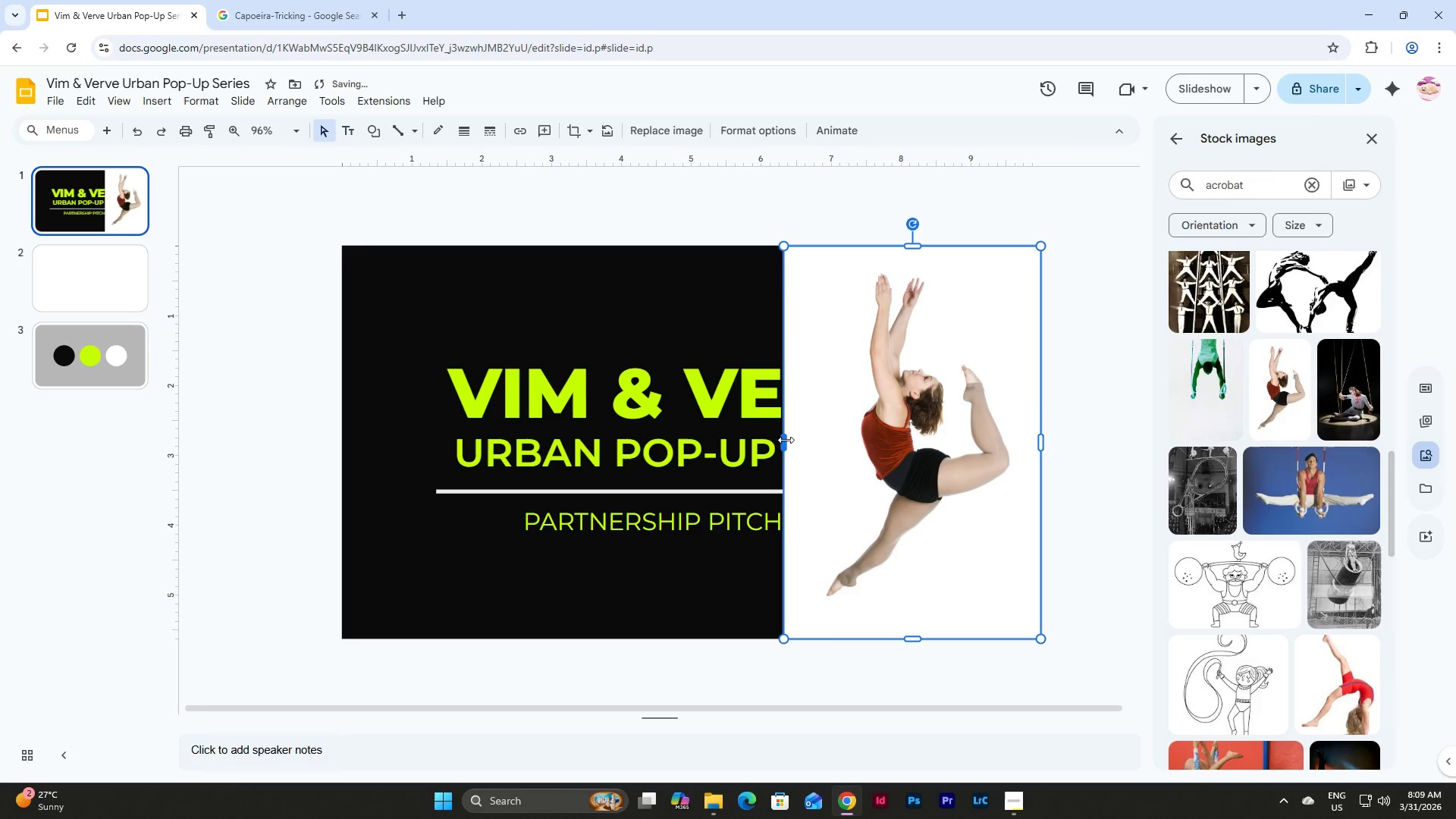 
left_click_drag(start_coordinate=[784, 441], to_coordinate=[814, 443])
 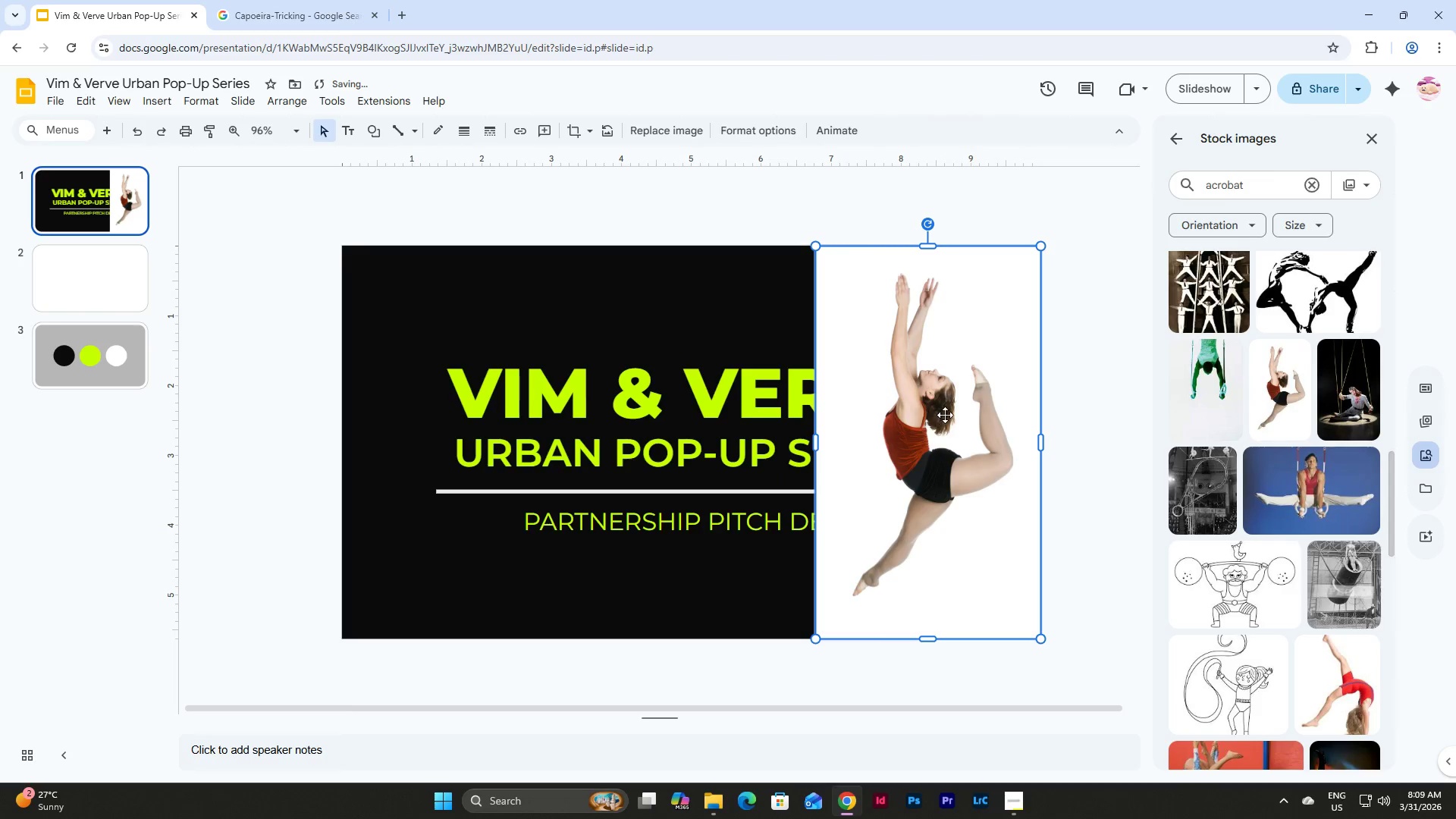 
left_click([945, 415])
 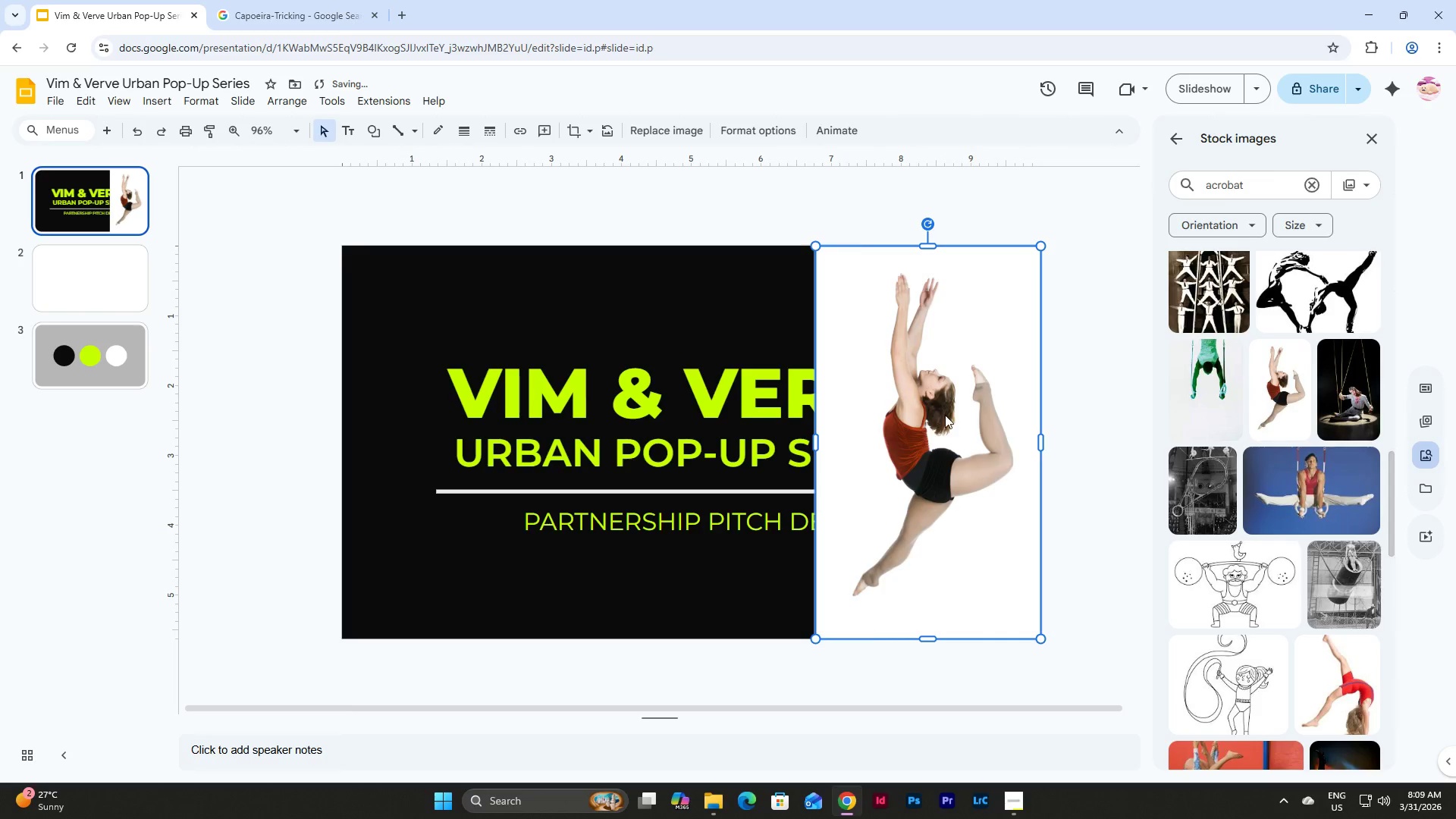 
key(Backspace)
 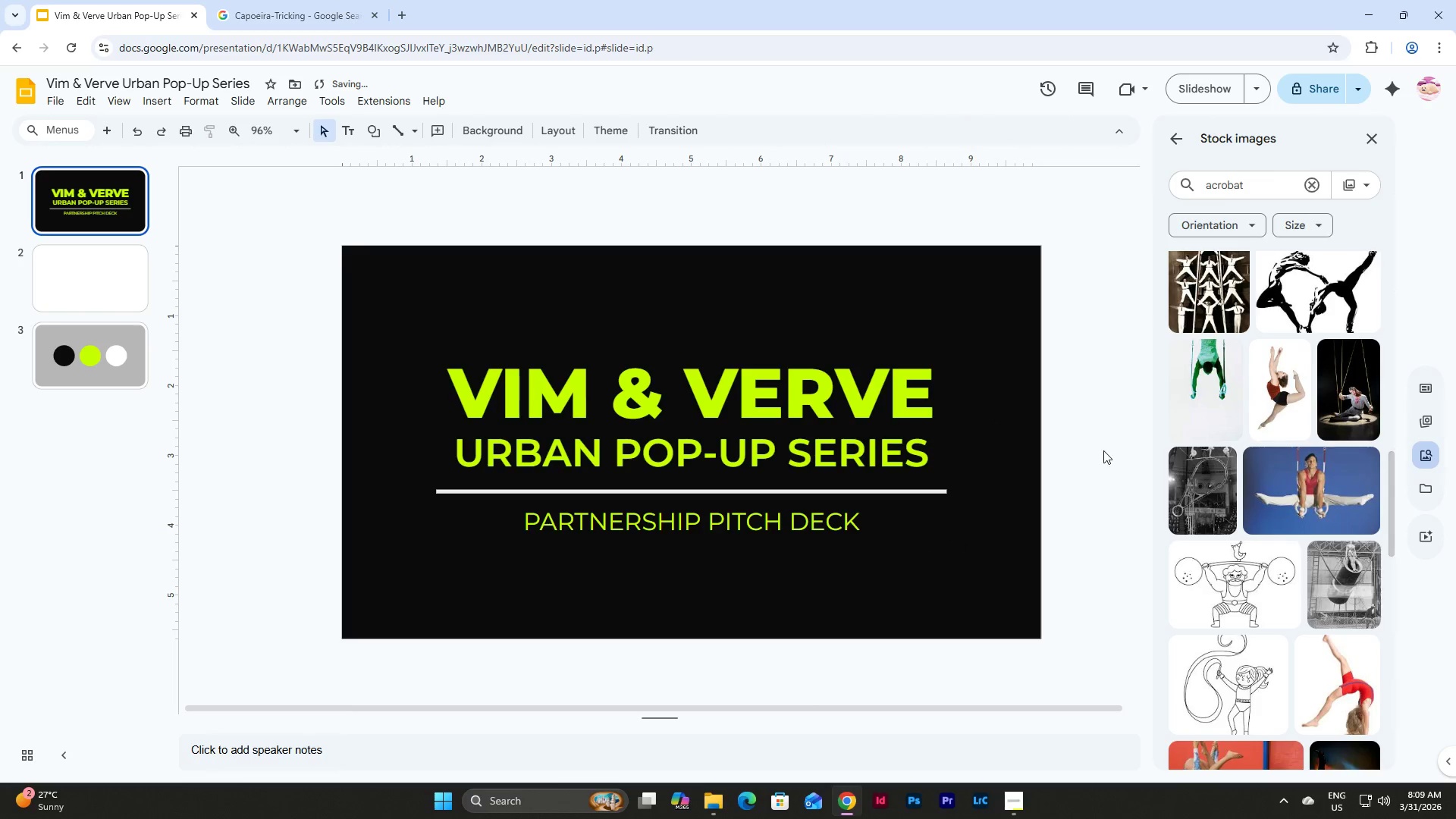 
left_click([1082, 352])
 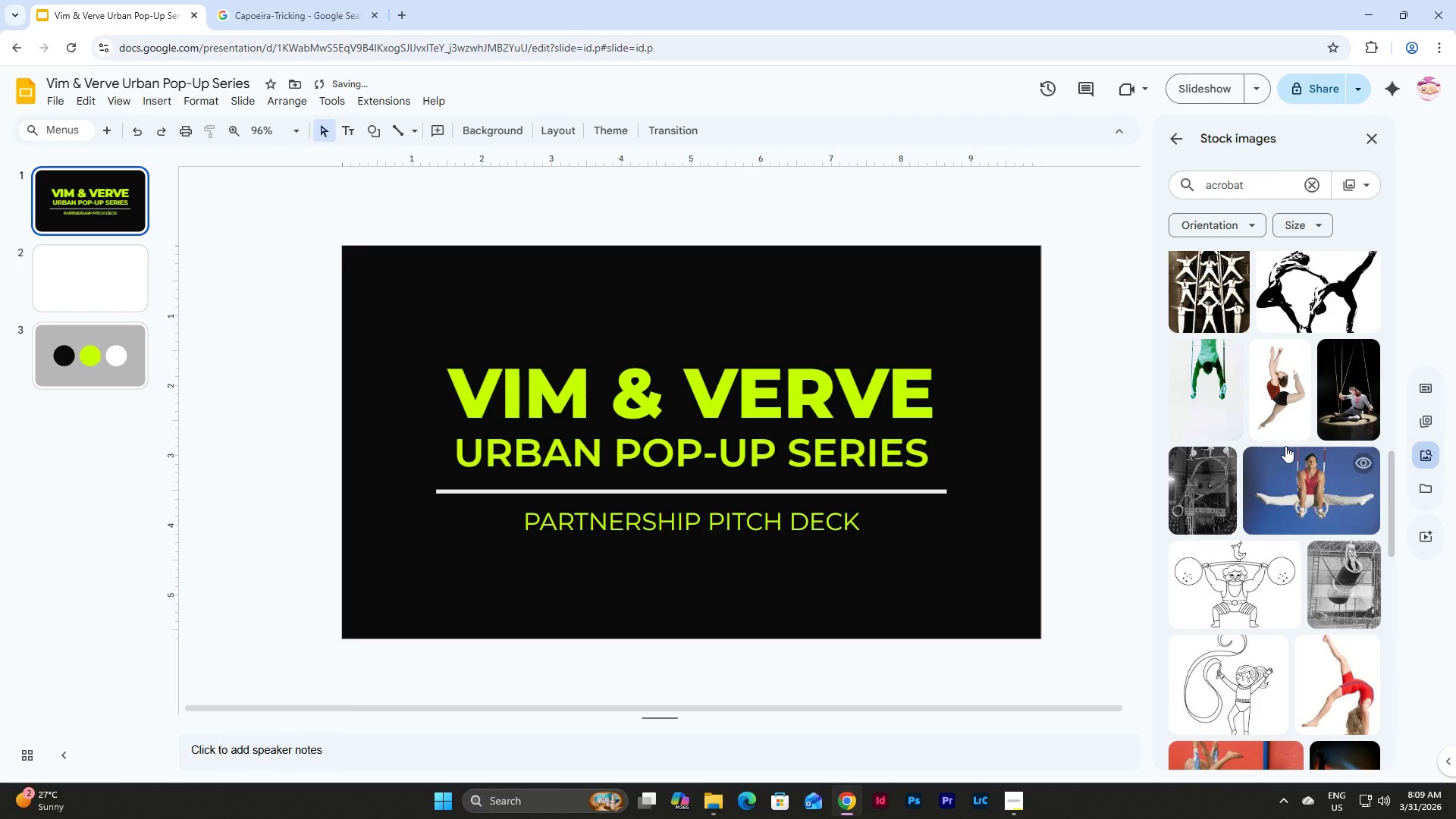 
scroll: coordinate [1283, 447], scroll_direction: down, amount: 4.0
 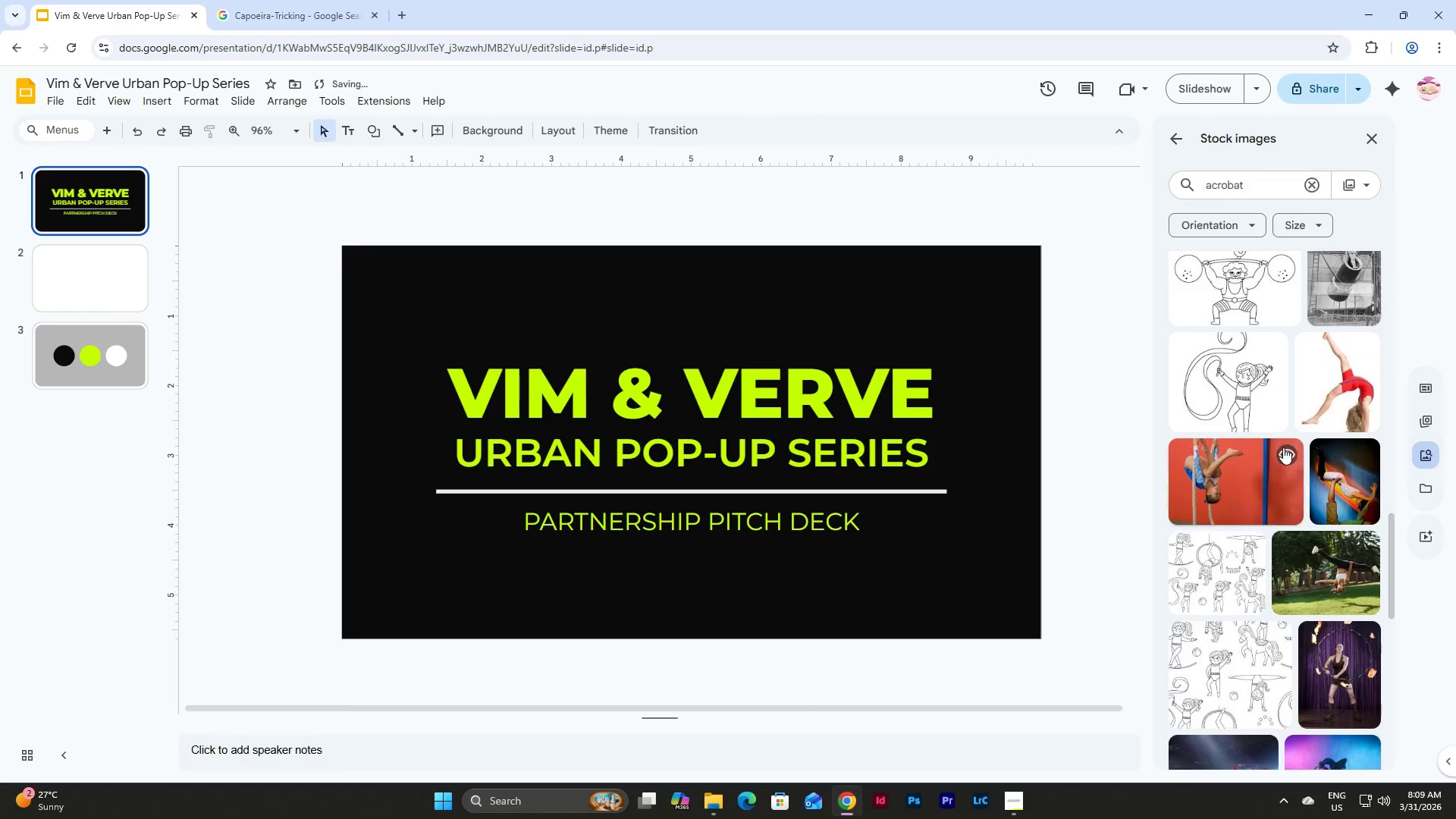 
scroll: coordinate [1283, 447], scroll_direction: up, amount: 3.0
 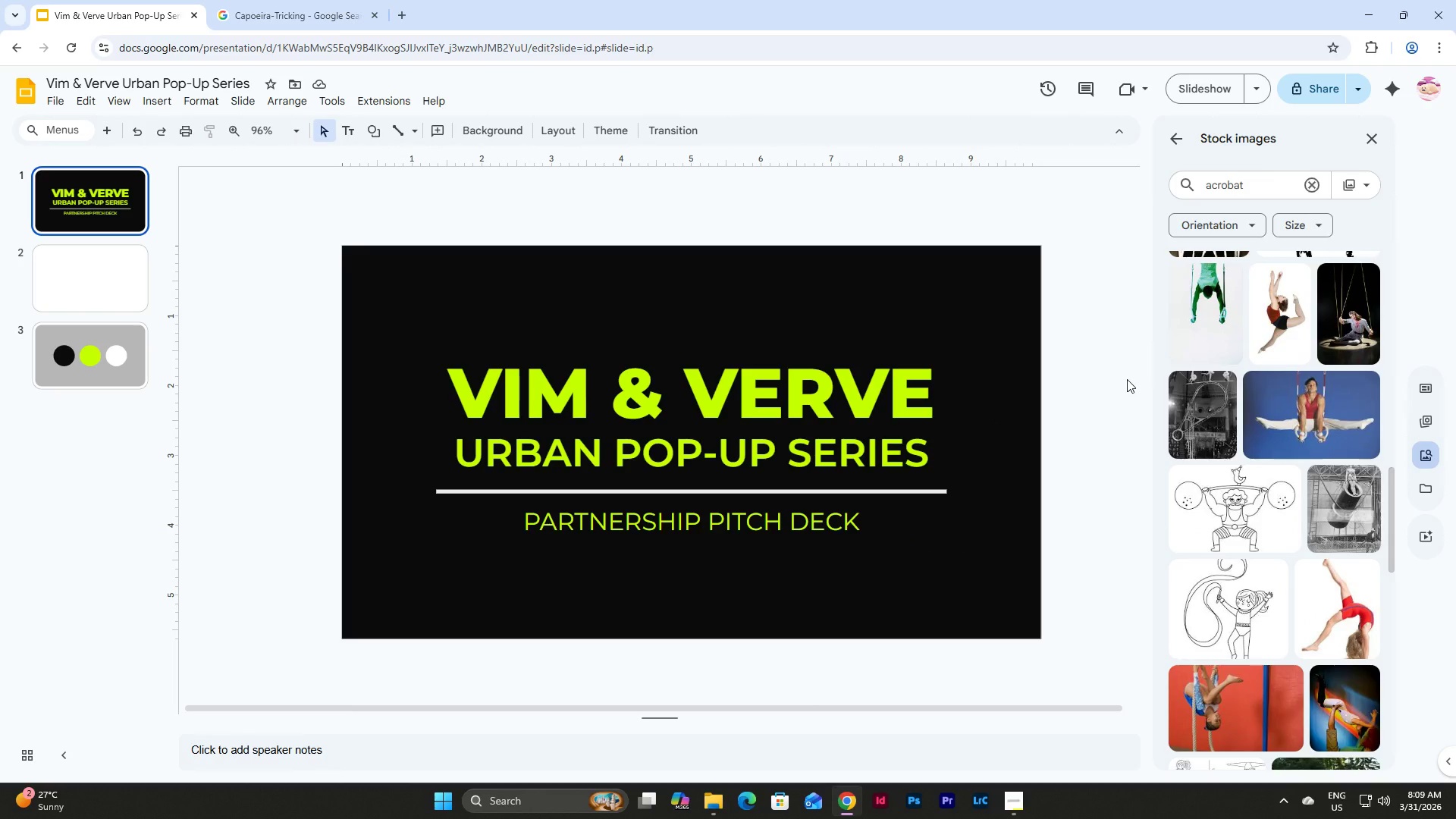 
wait(8.92)
 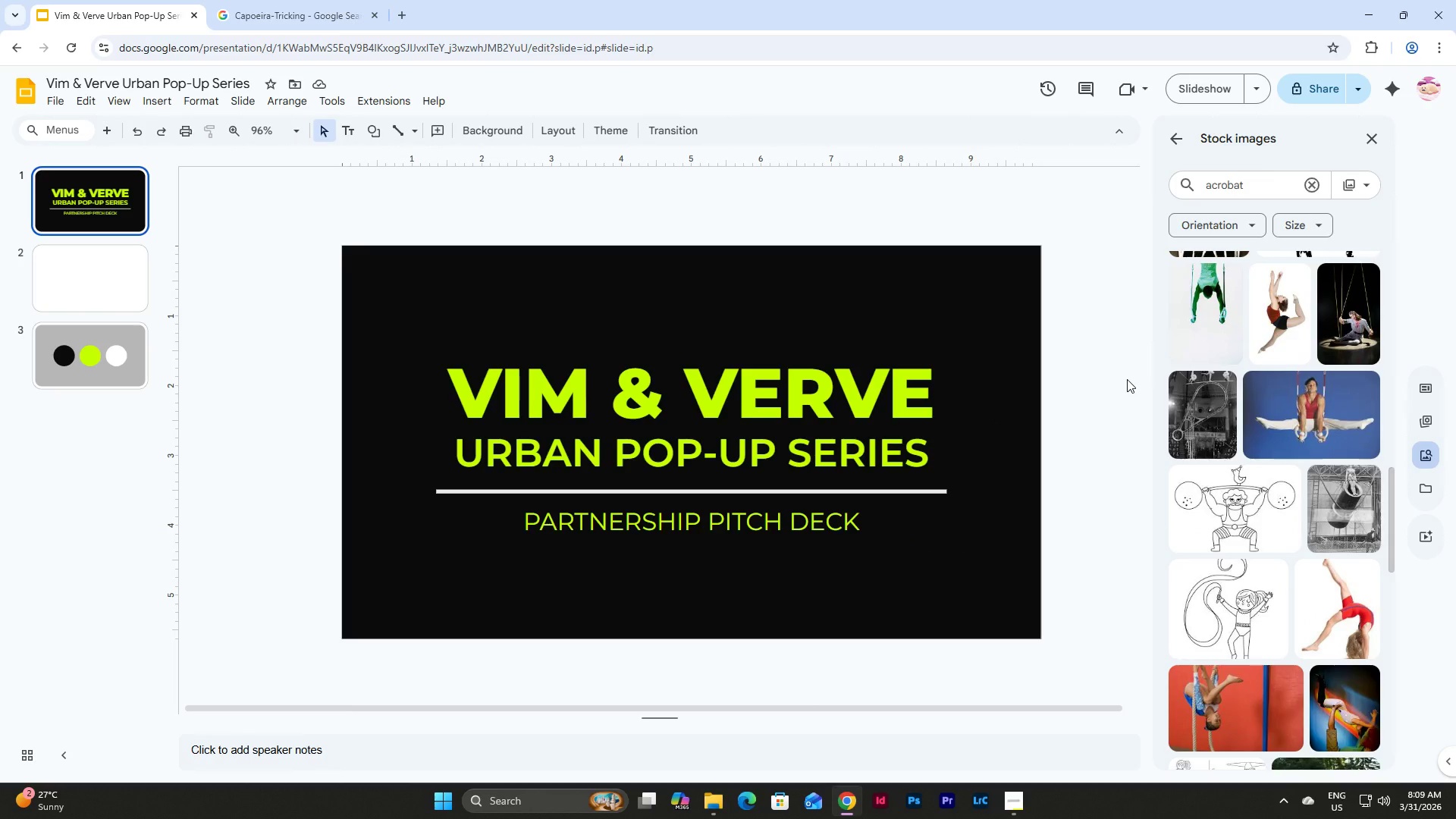 
double_click([105, 202])
 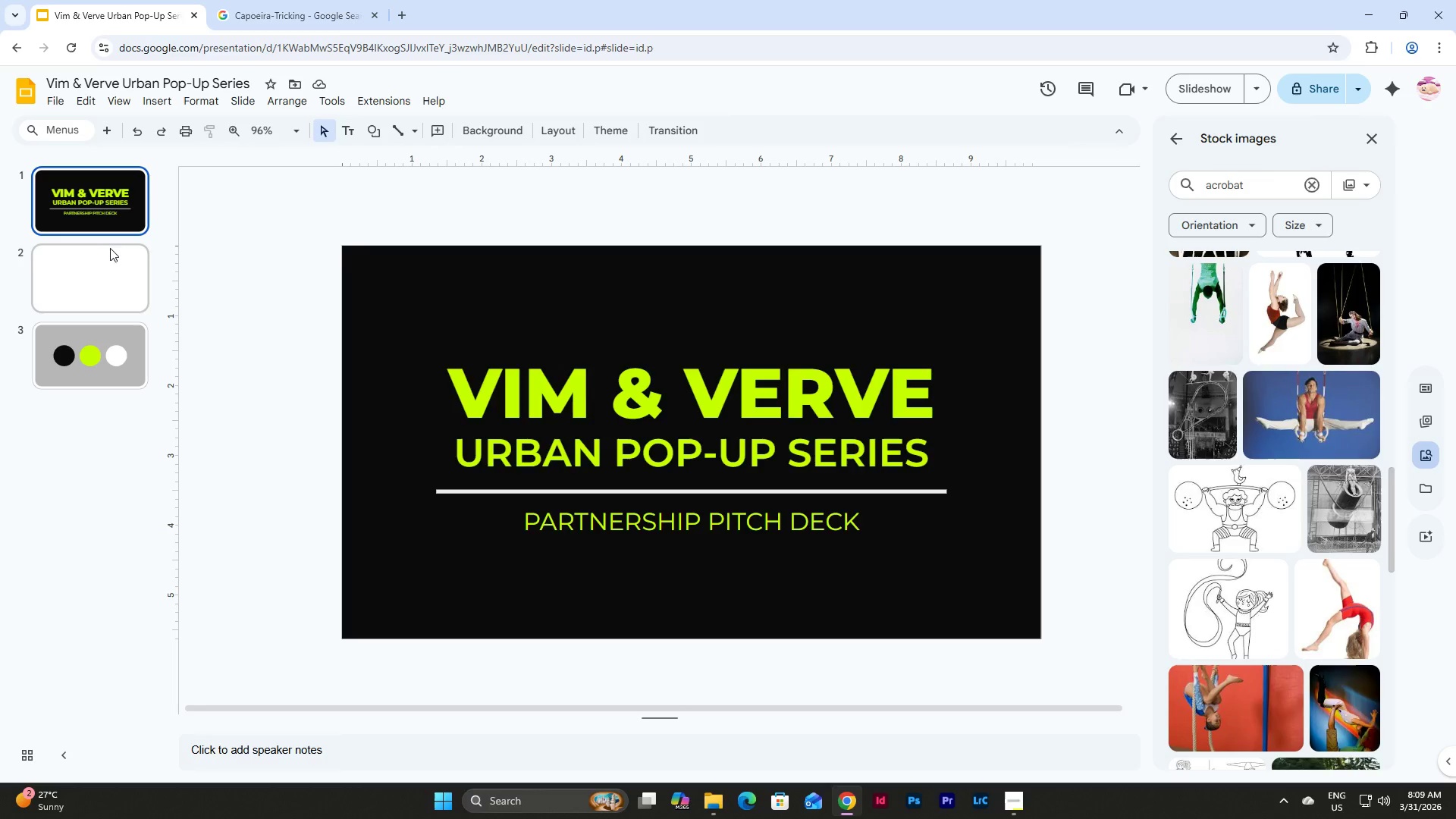 
left_click([107, 260])
 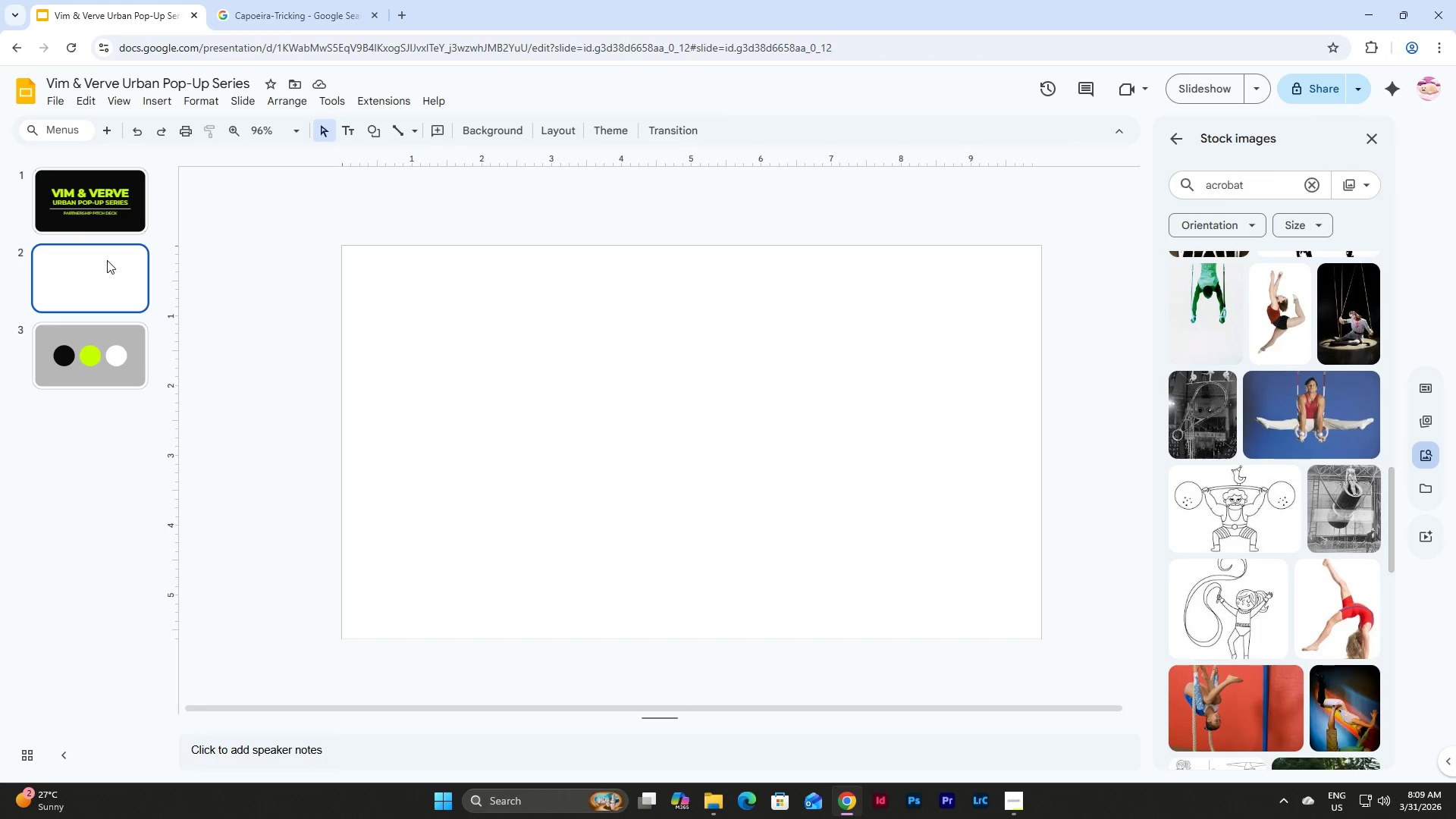 
key(Backspace)
 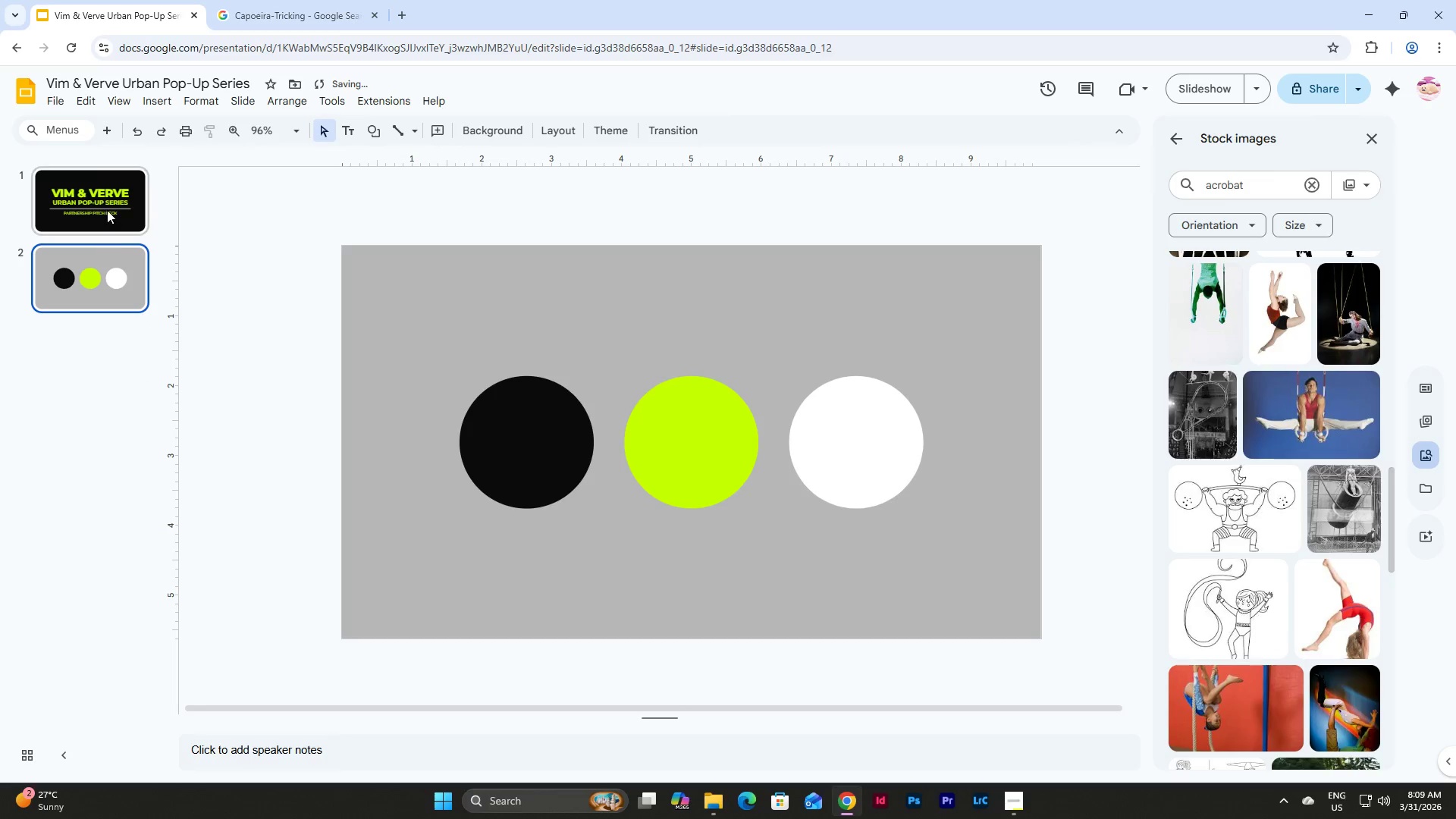 
left_click([108, 205])
 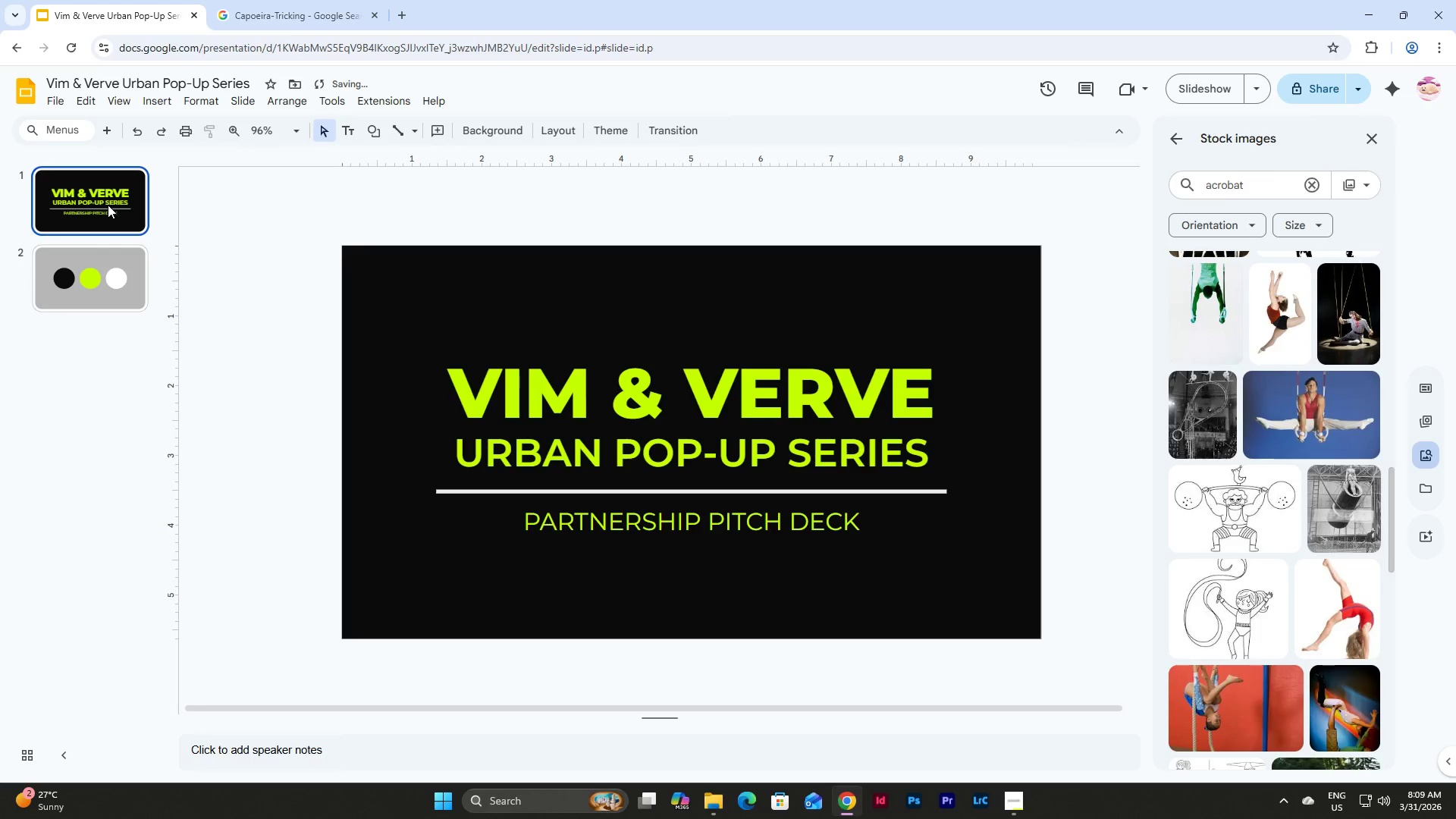 
hold_key(key=ControlLeft, duration=1.09)
 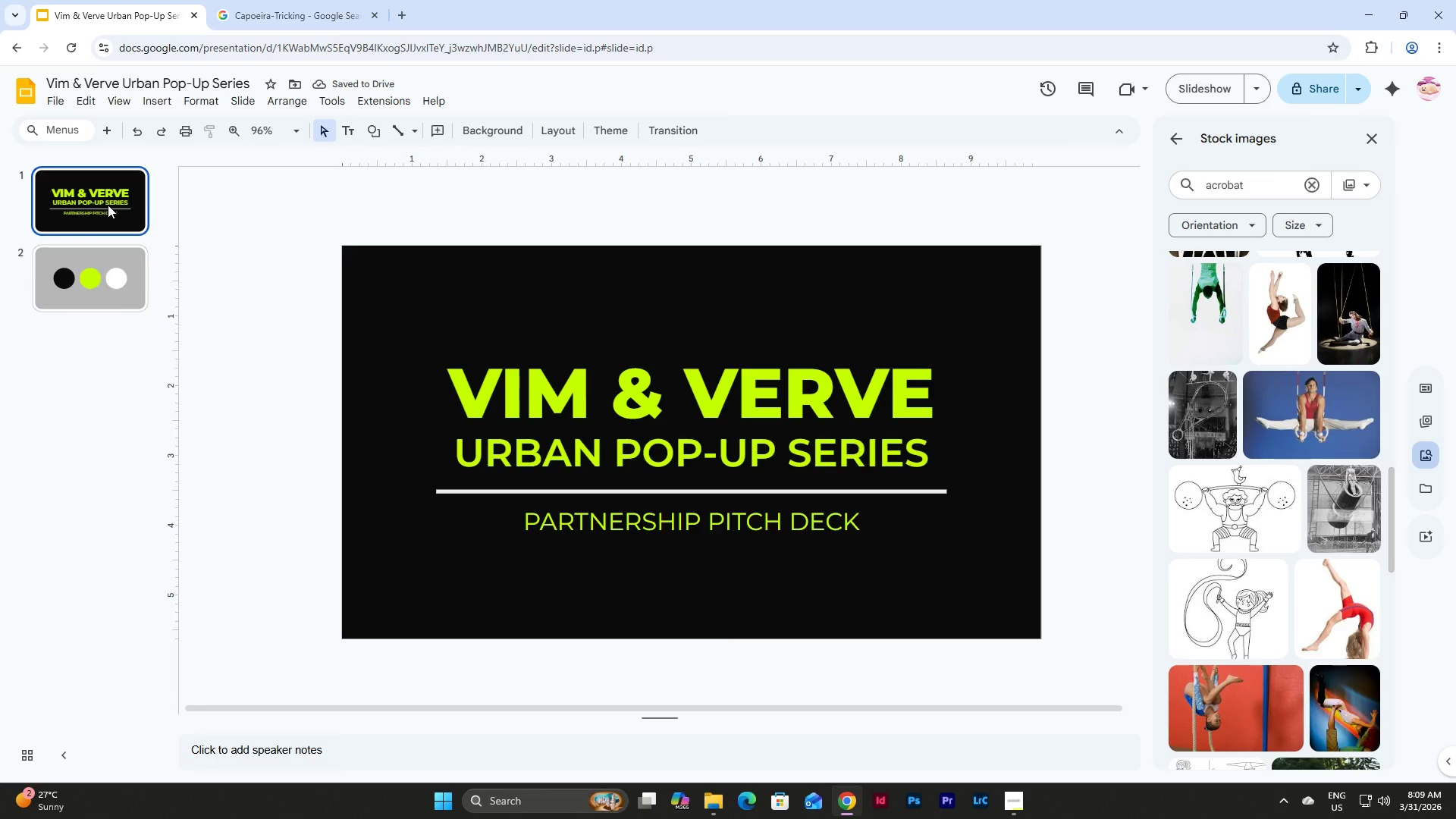 
right_click([108, 205])
 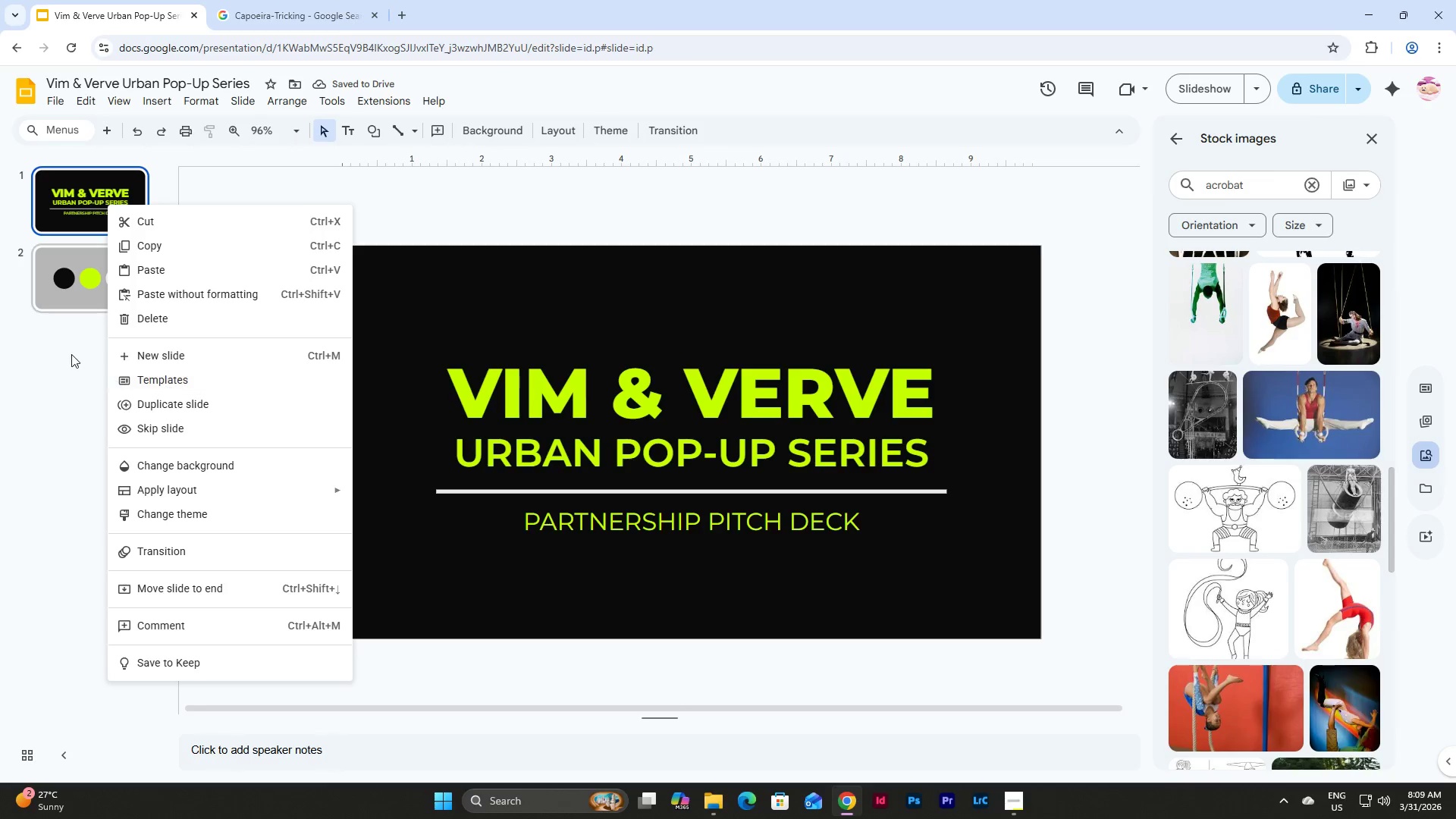 
left_click([74, 174])
 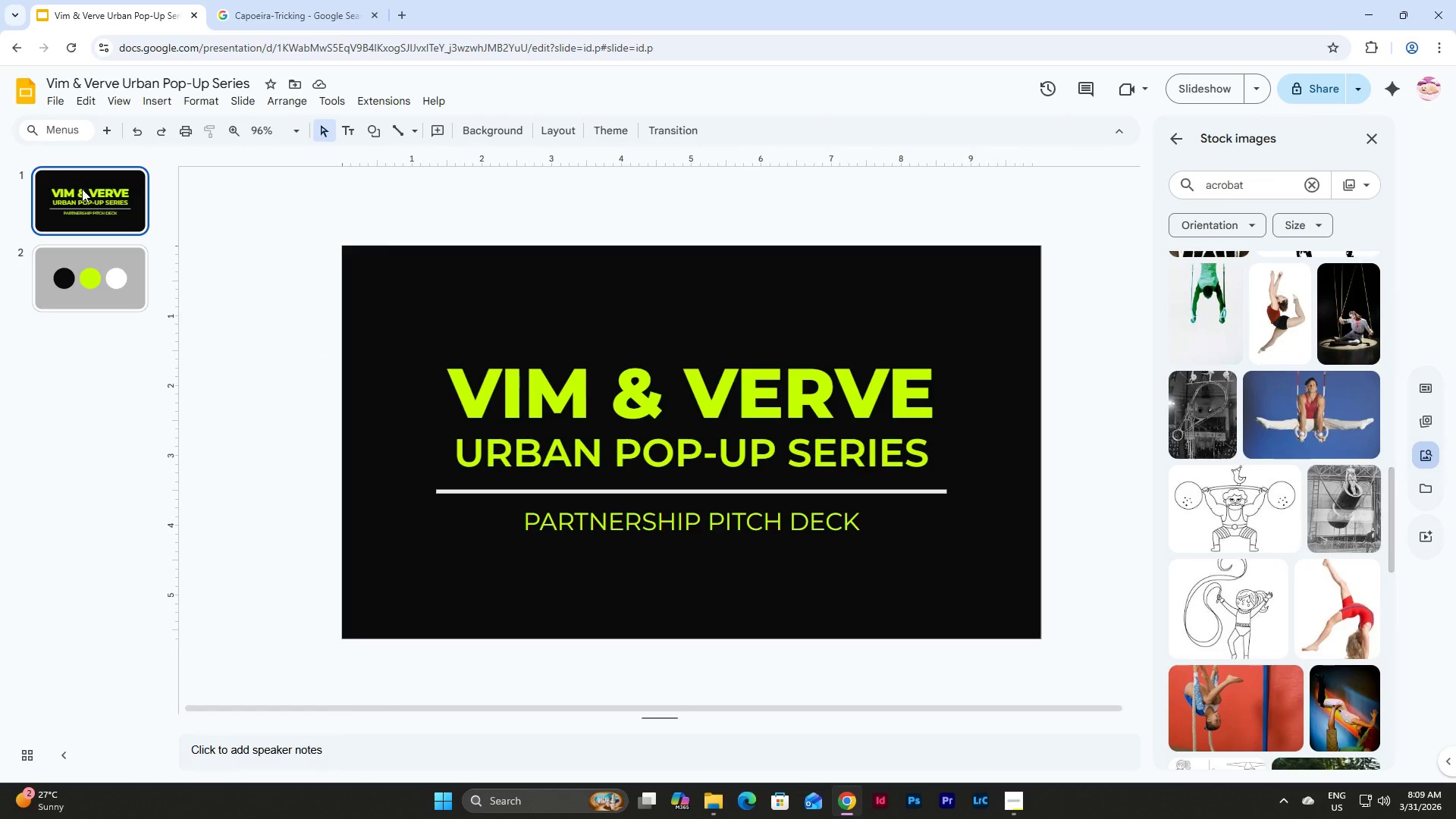 
key(Control+C)
 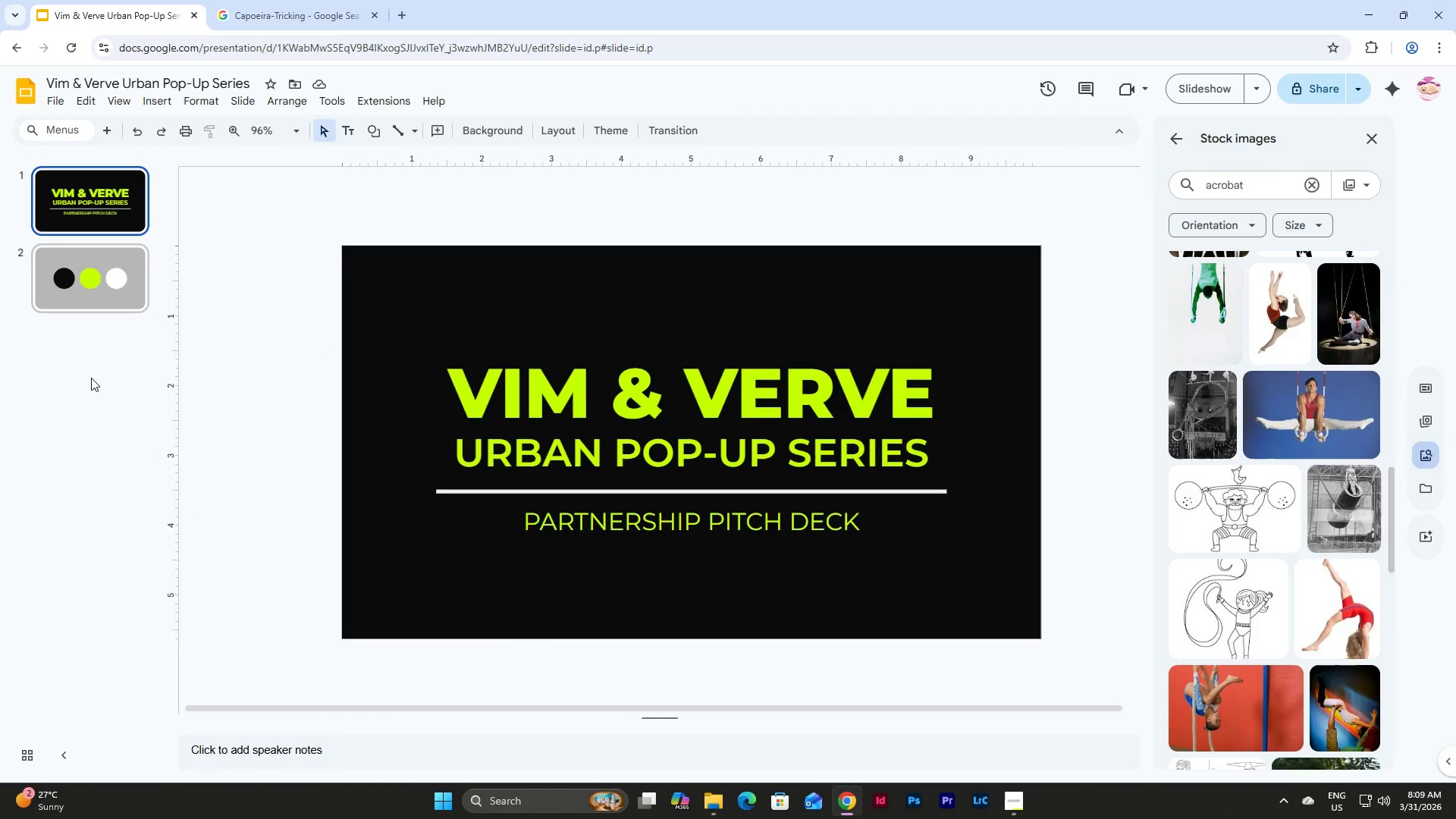 
left_click([91, 379])
 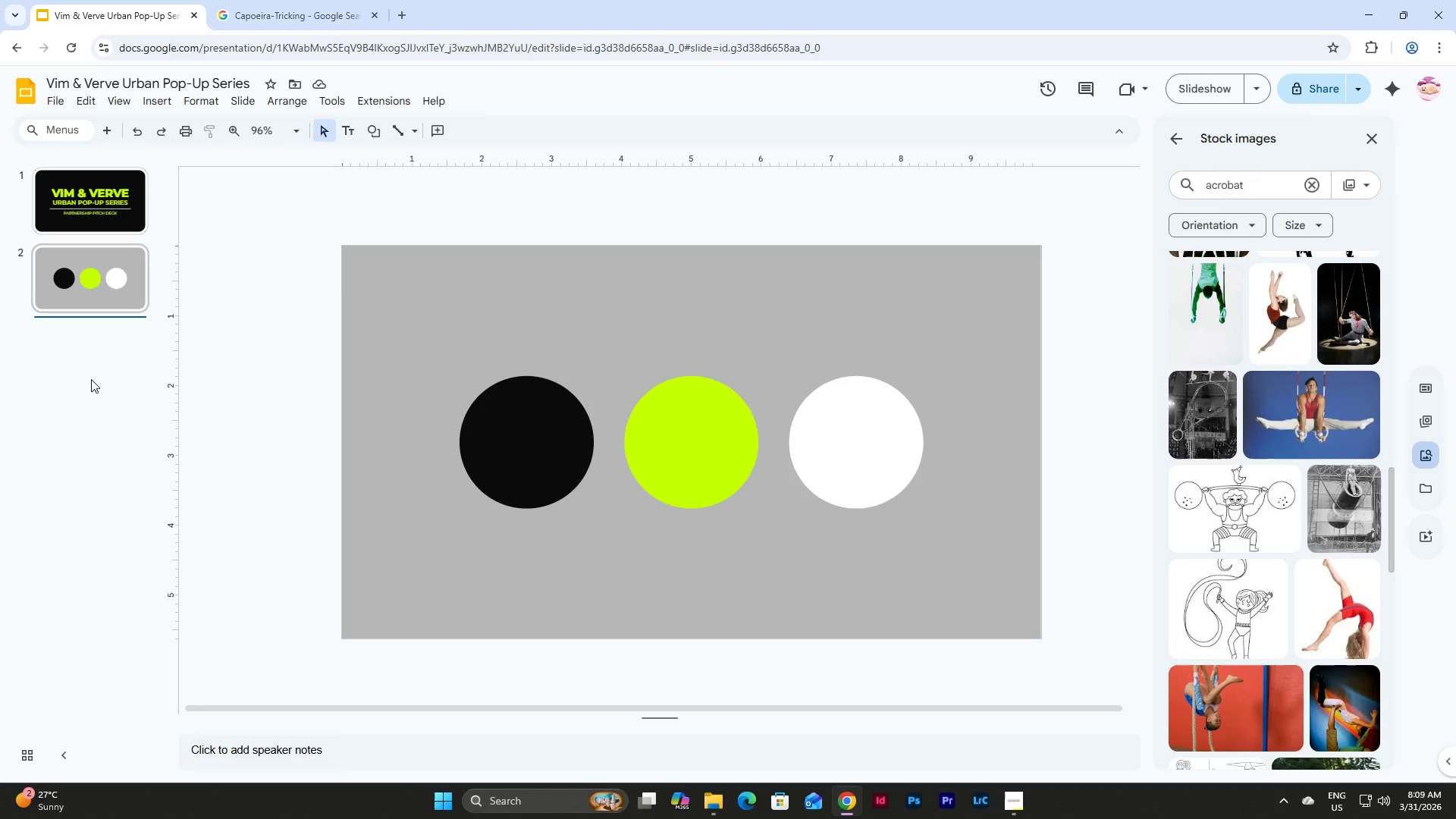 
hold_key(key=ControlLeft, duration=0.73)
 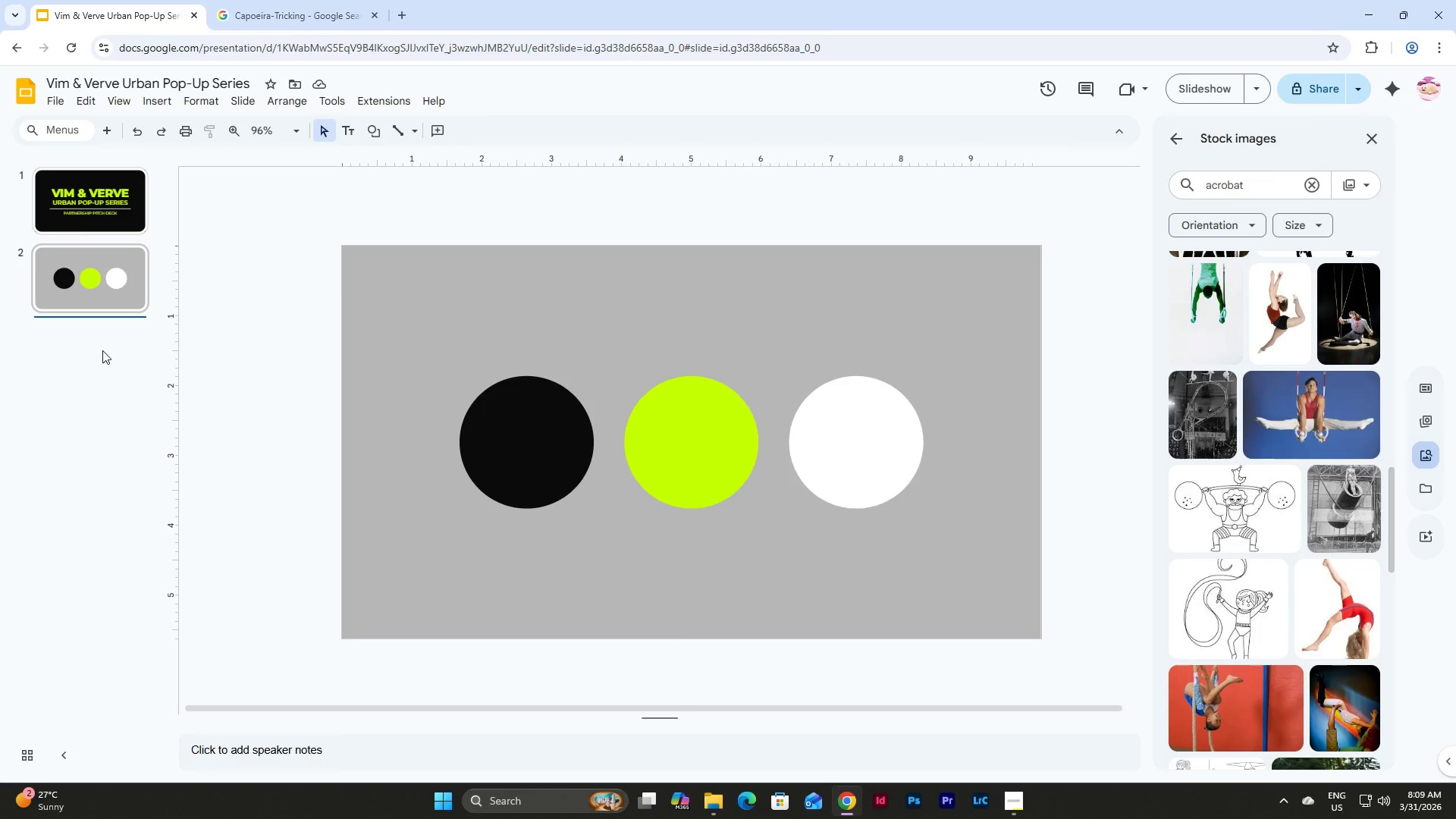 
key(Control+V)
 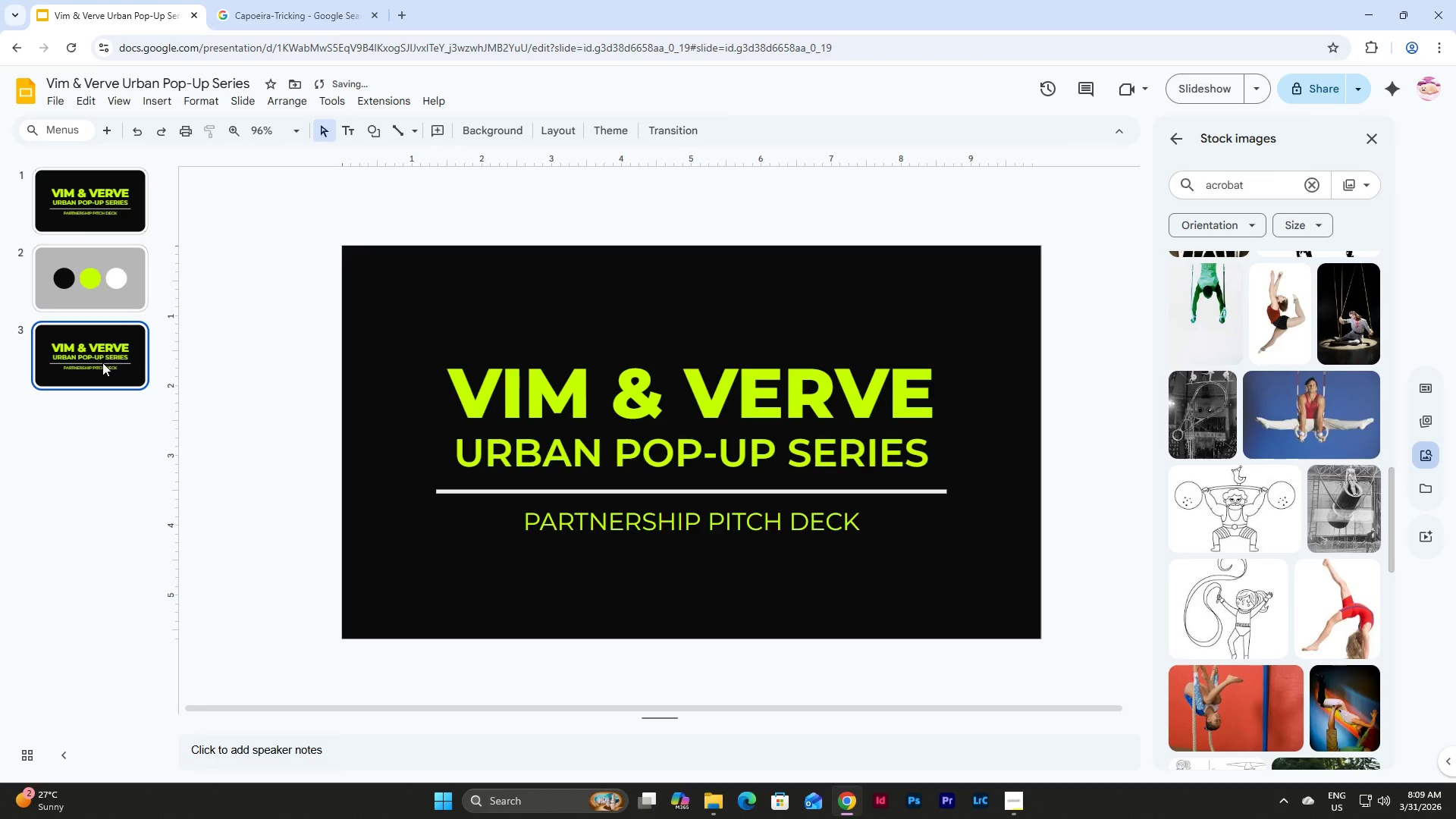 
left_click_drag(start_coordinate=[102, 362], to_coordinate=[113, 238])
 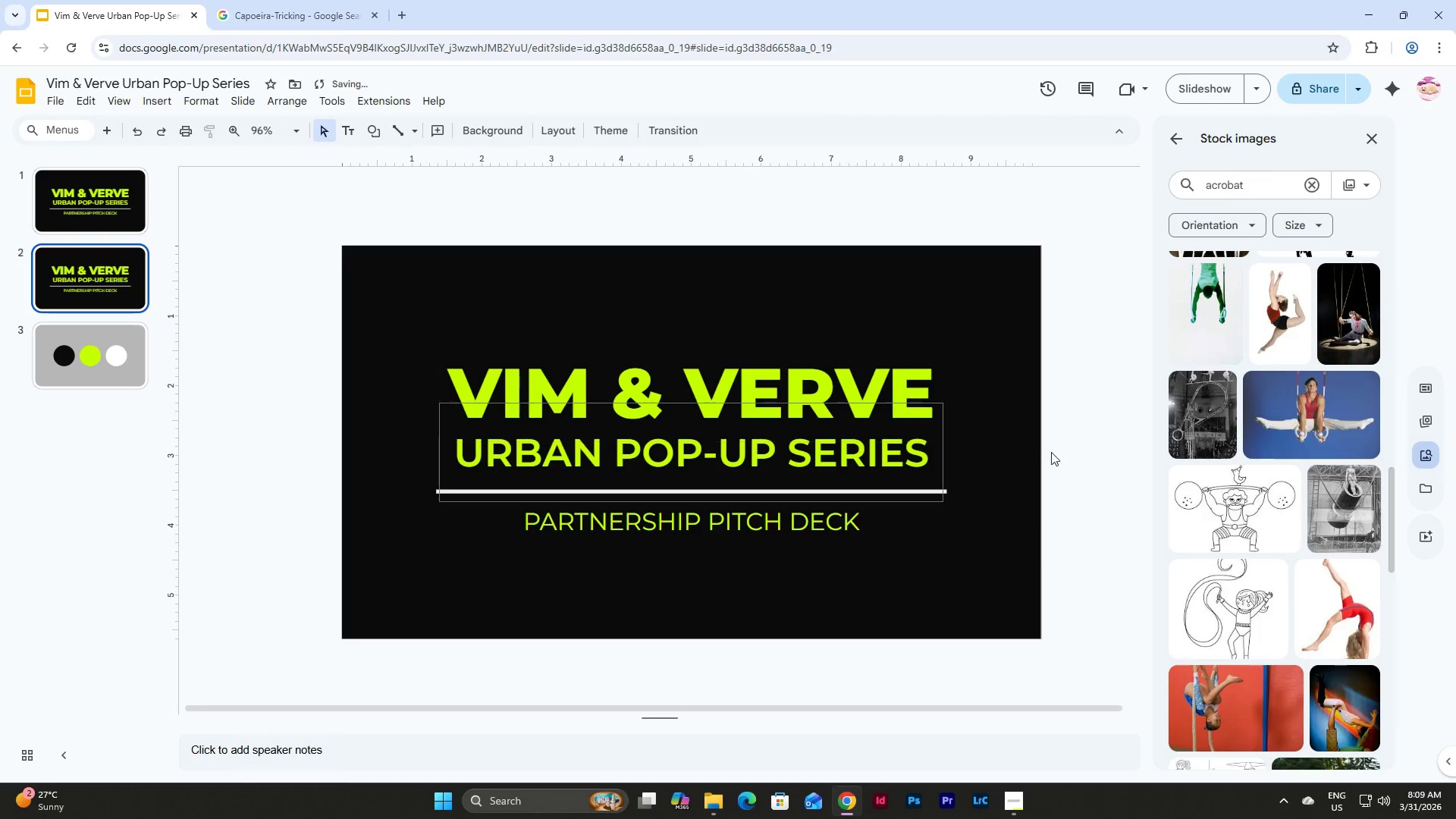 
left_click_drag(start_coordinate=[1008, 579], to_coordinate=[417, 317])
 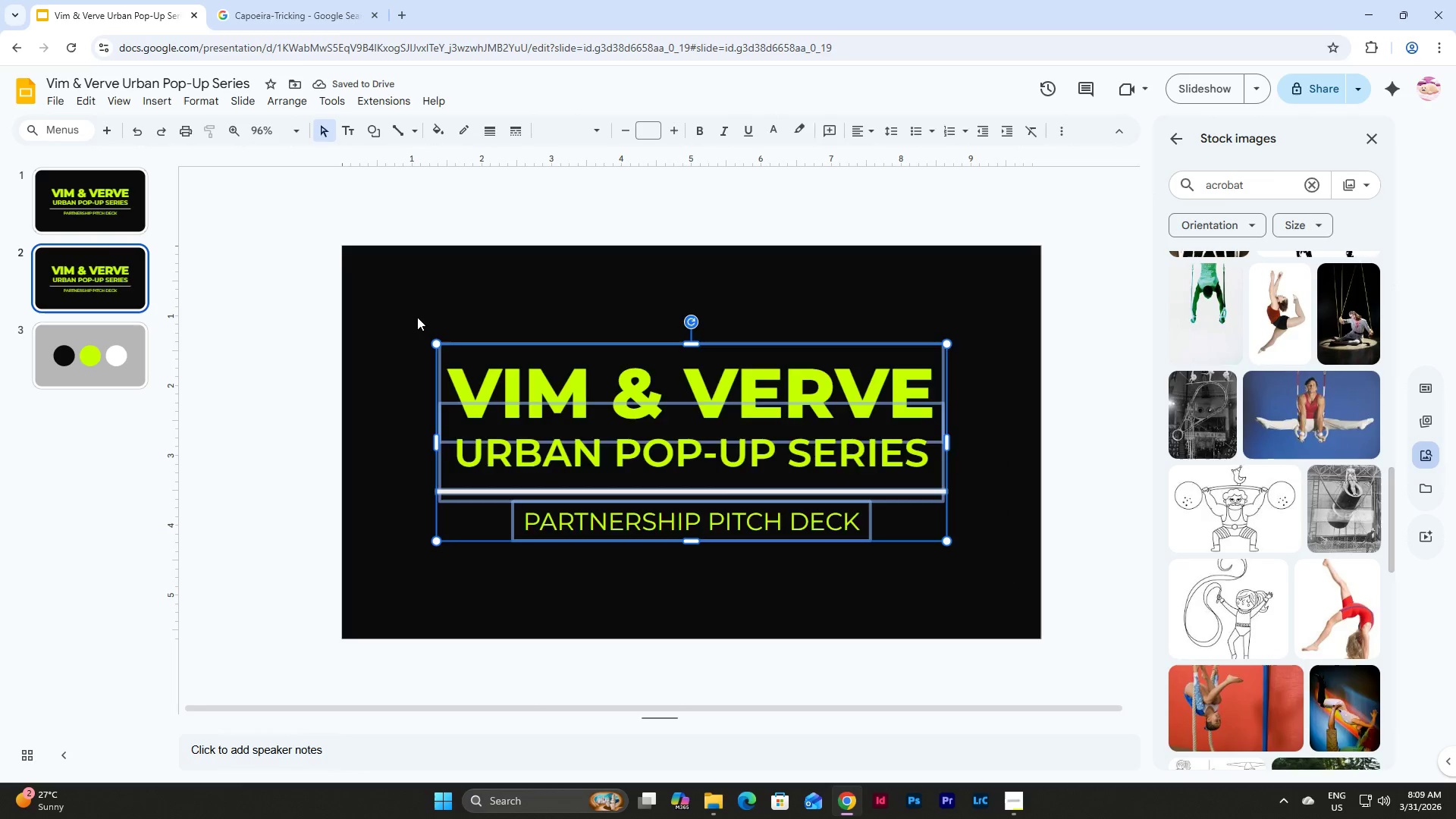 
key(Backspace)
 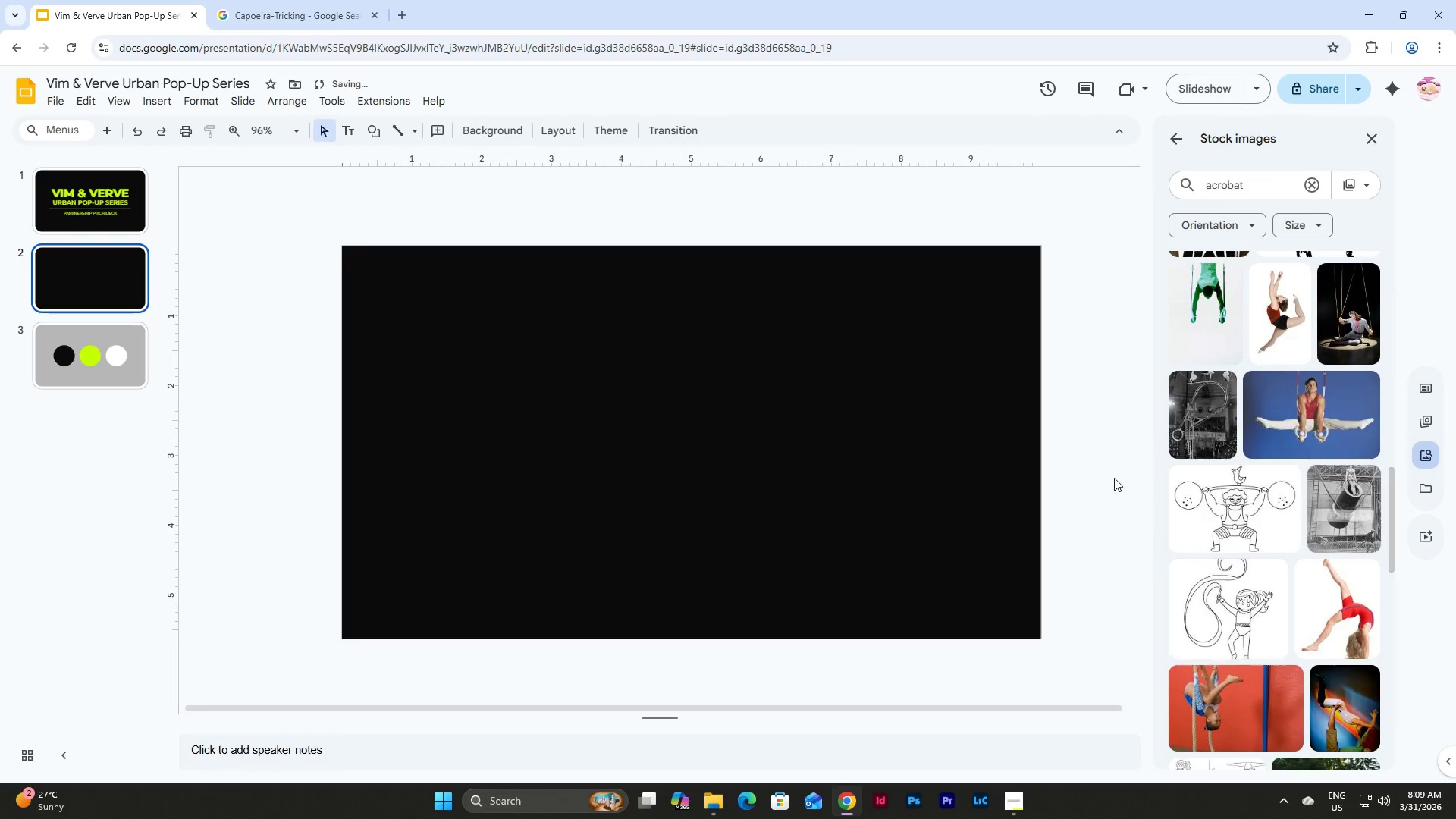 
scroll: coordinate [1294, 508], scroll_direction: up, amount: 5.0
 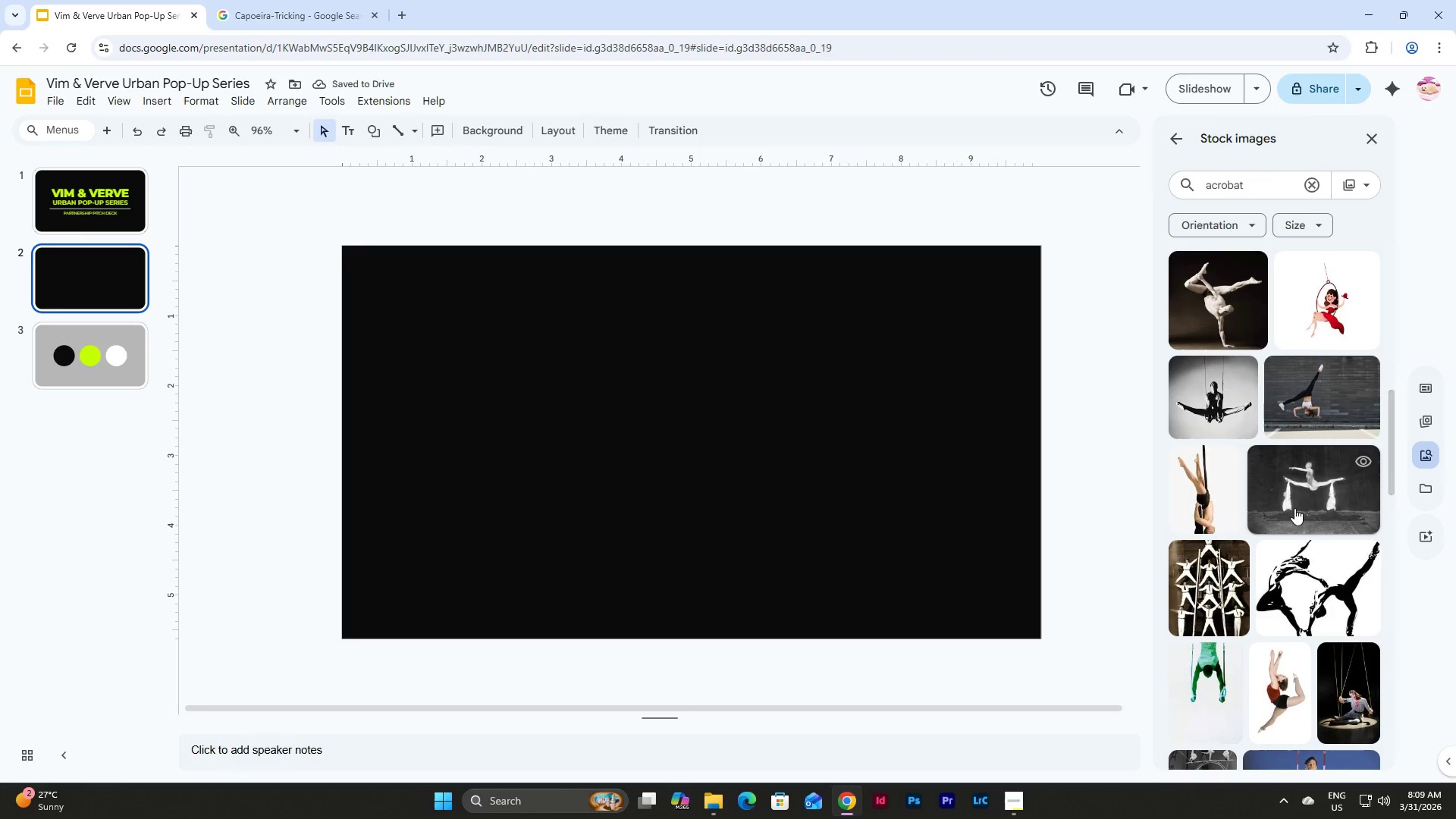 
scroll: coordinate [1294, 508], scroll_direction: down, amount: 7.0
 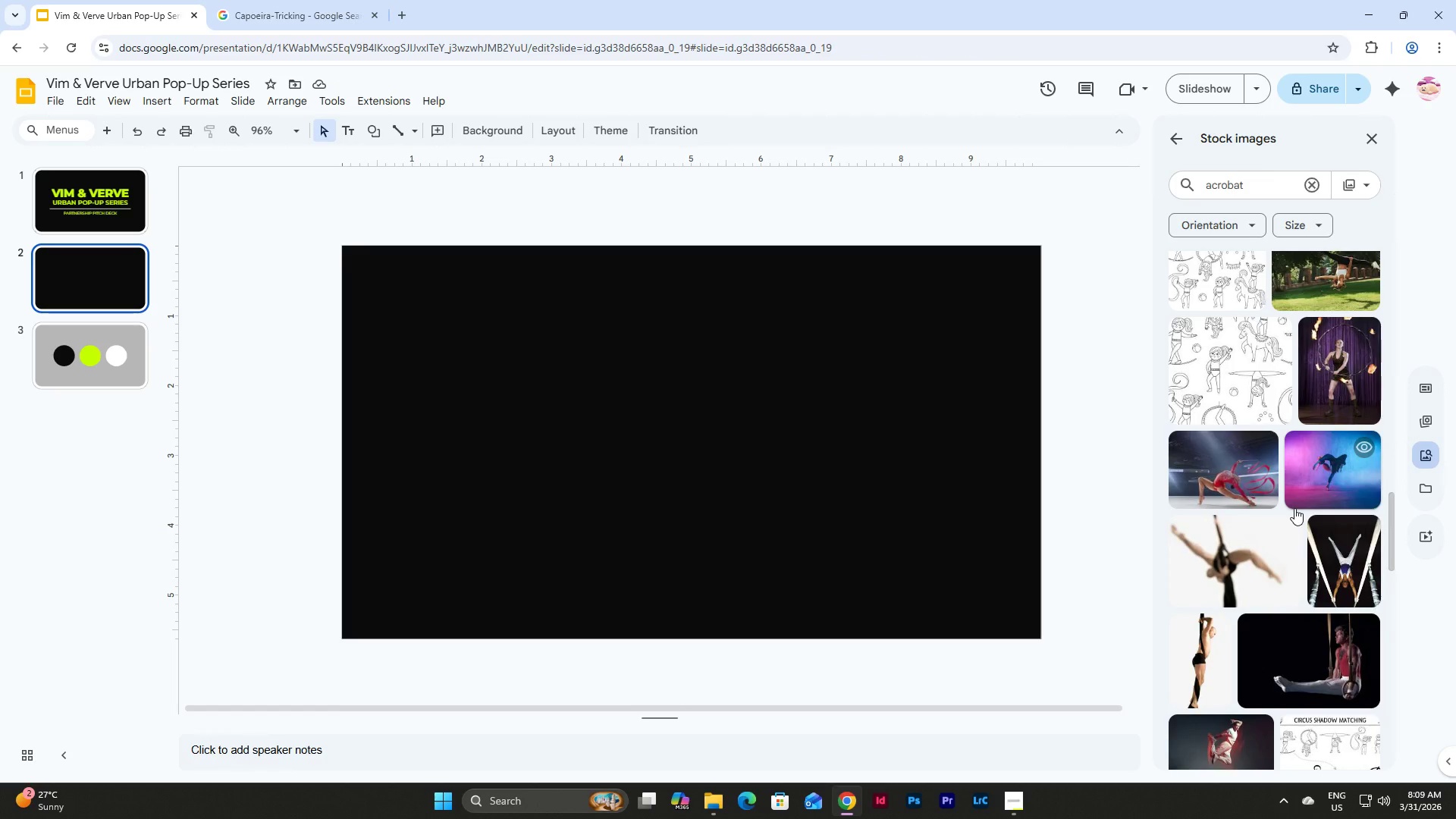 
scroll: coordinate [1294, 508], scroll_direction: up, amount: 5.0
 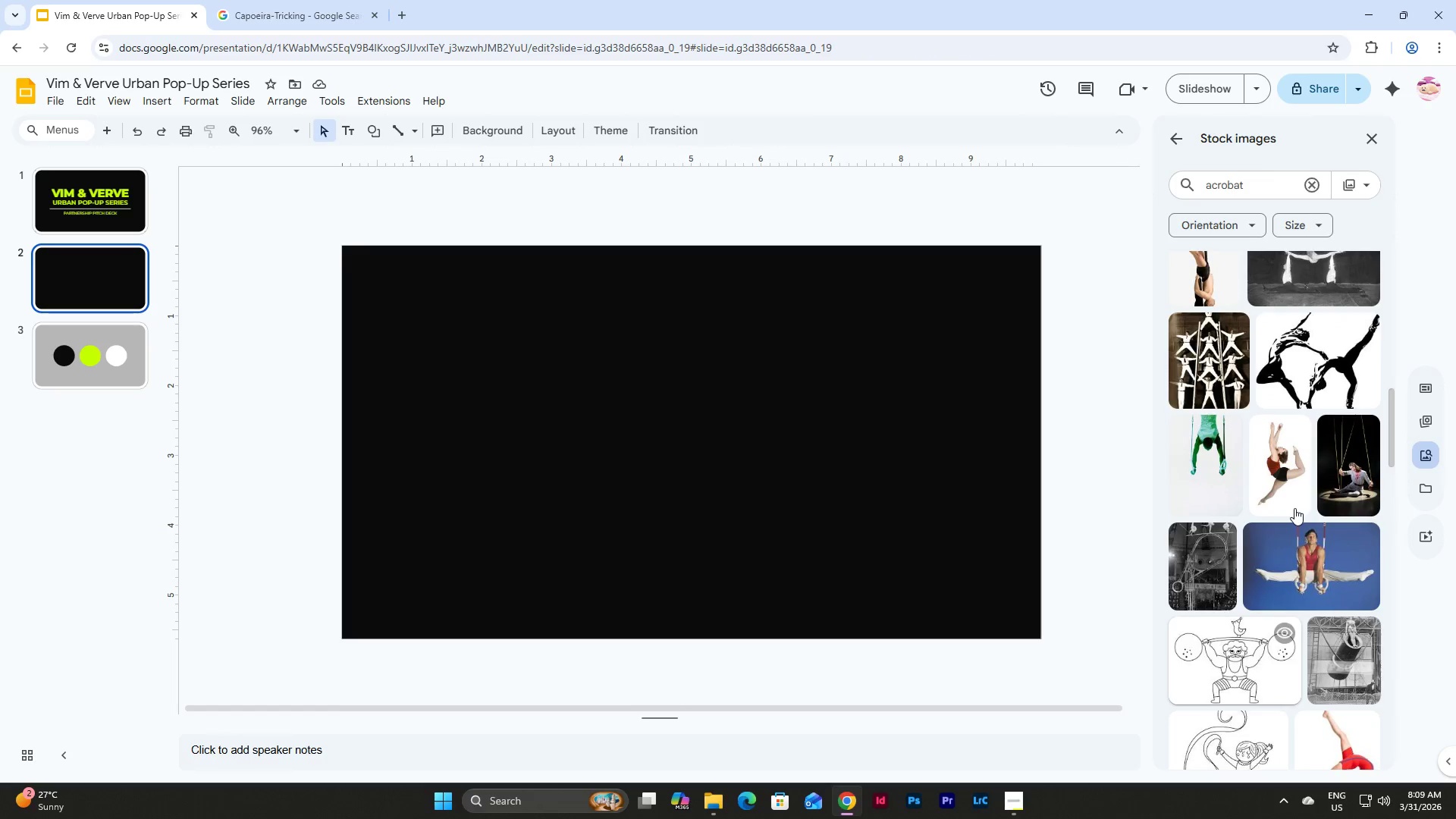 
left_click([1292, 476])
 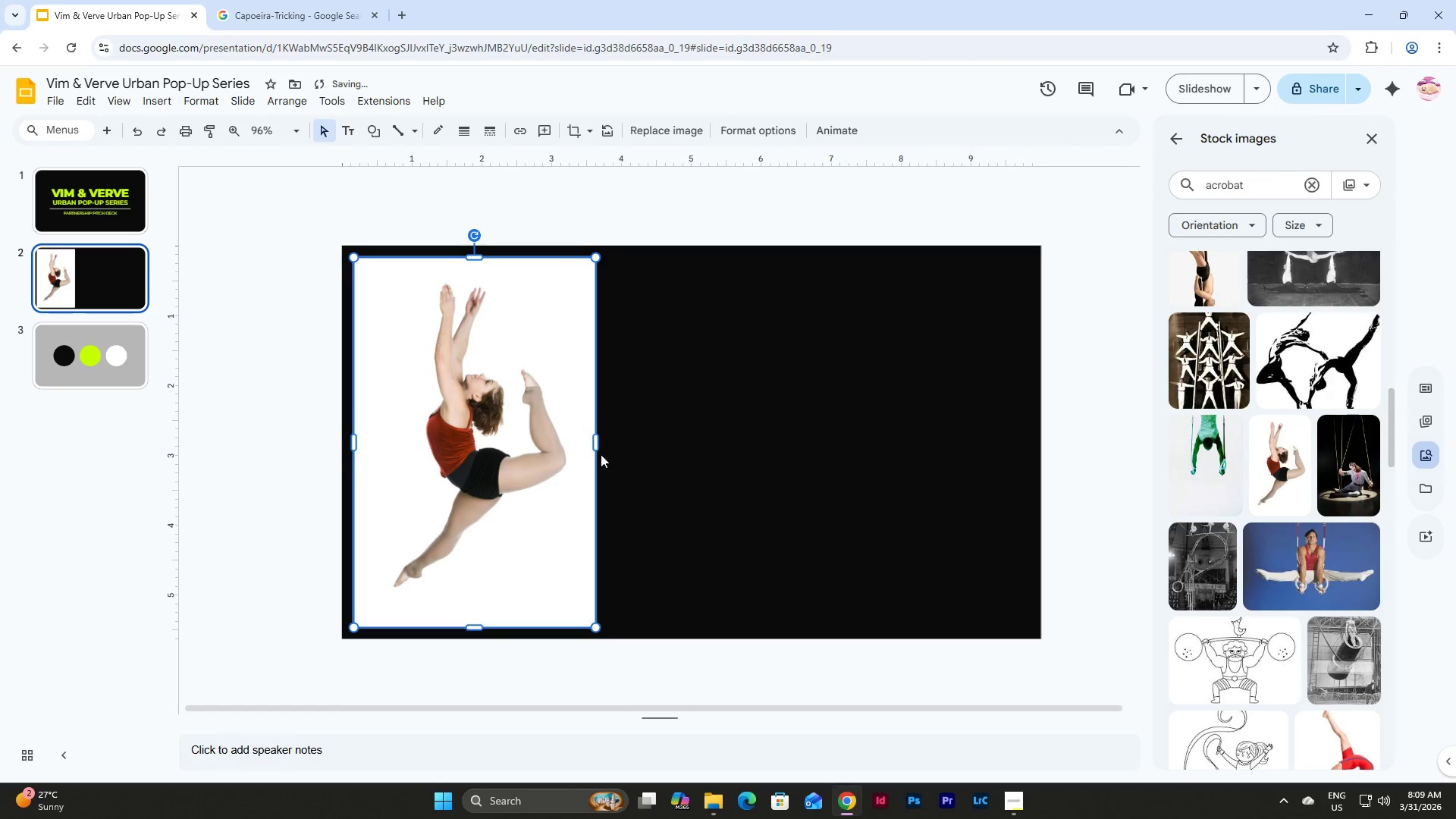 
left_click_drag(start_coordinate=[525, 444], to_coordinate=[970, 431])
 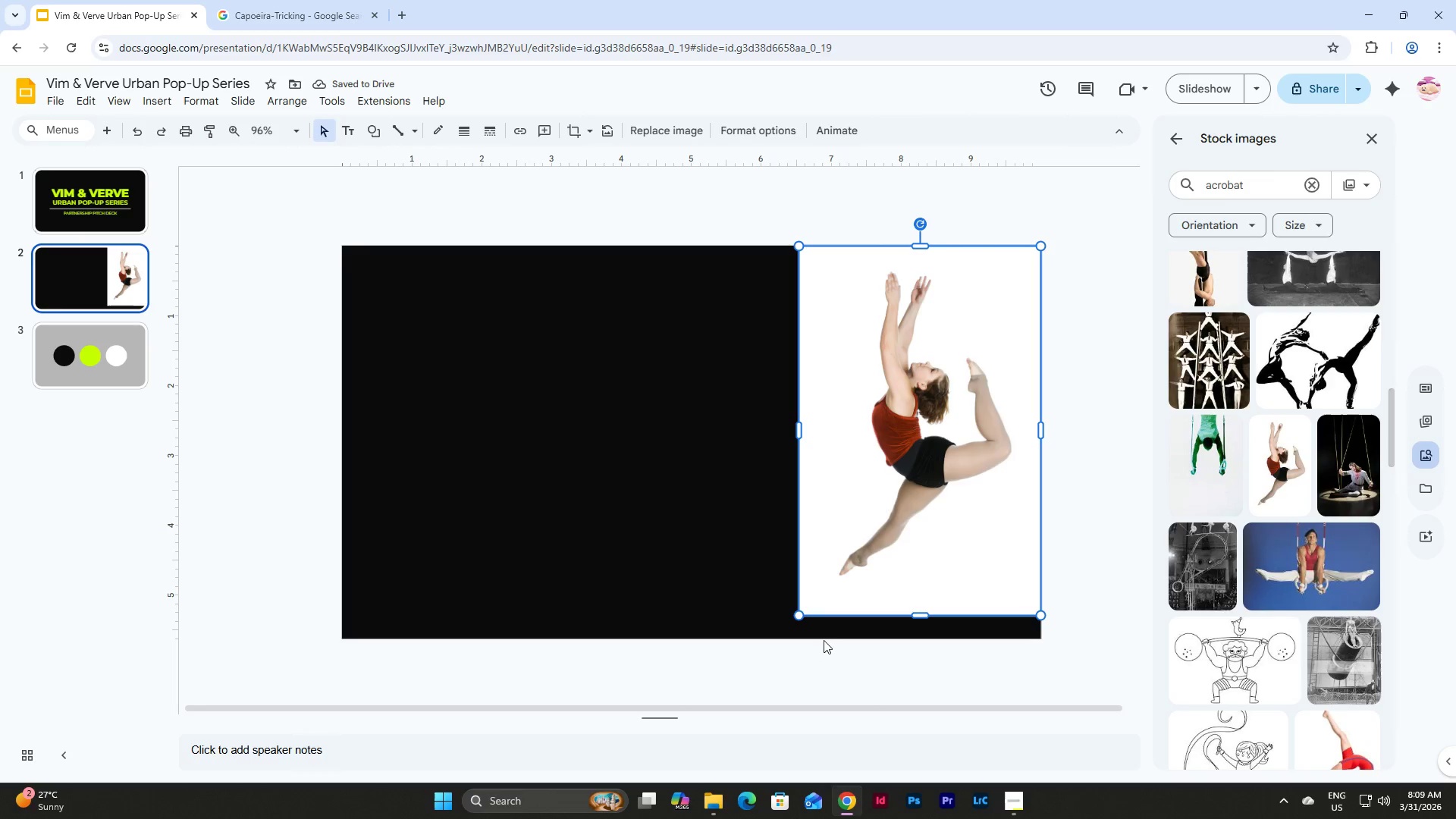 
left_click_drag(start_coordinate=[919, 615], to_coordinate=[919, 641])
 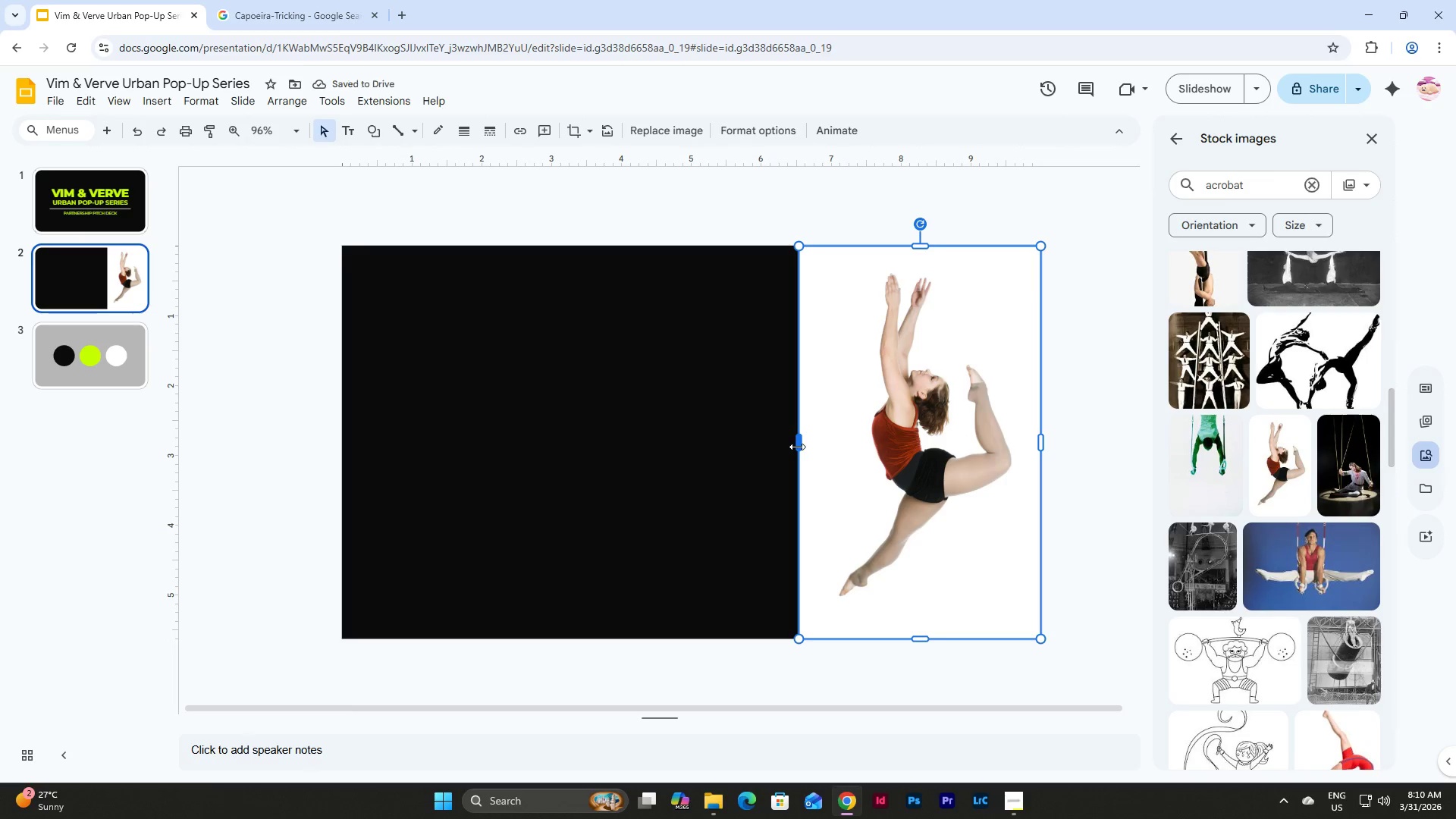 
left_click_drag(start_coordinate=[798, 447], to_coordinate=[815, 447])
 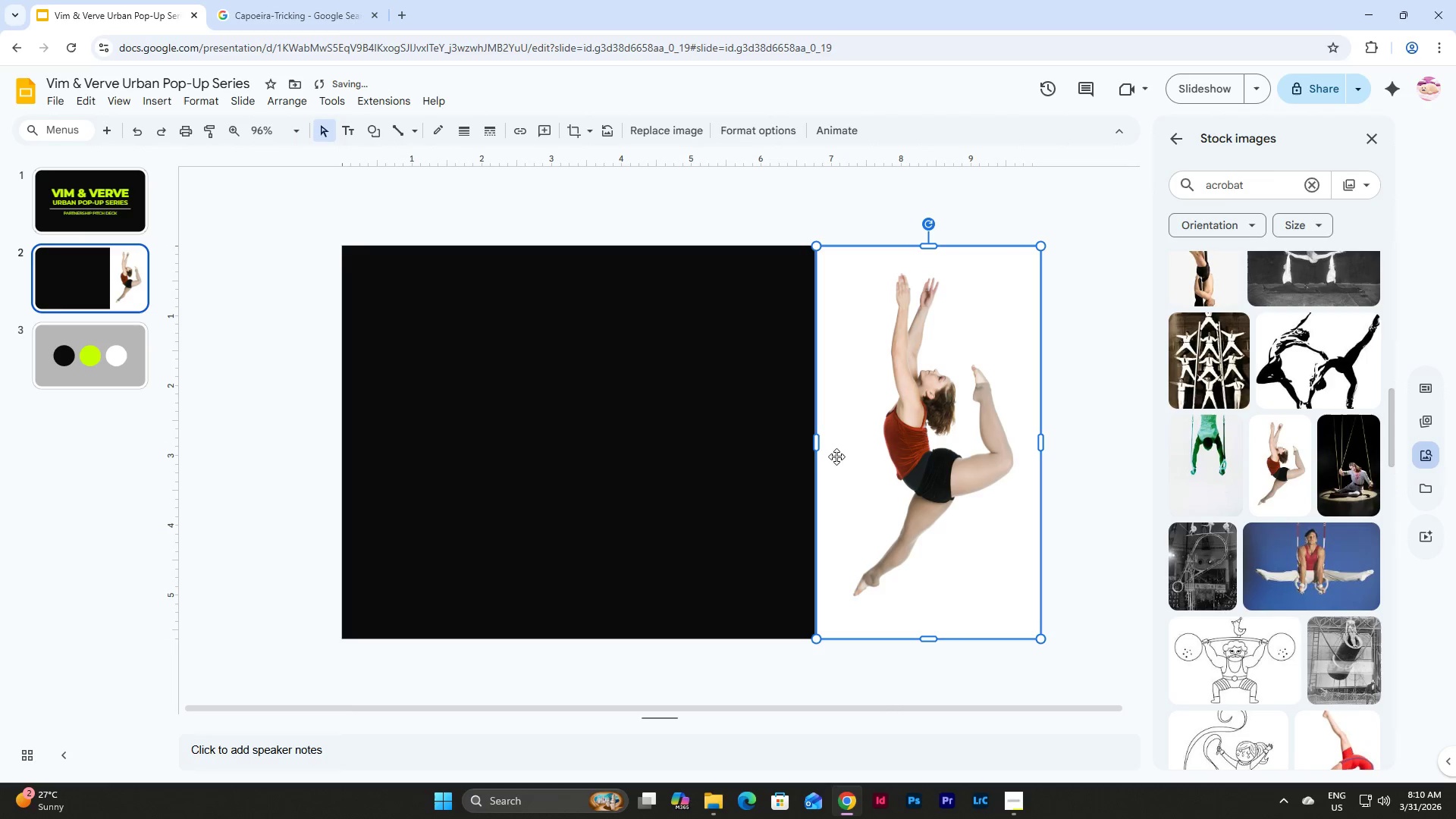 
key(Control+Z)
 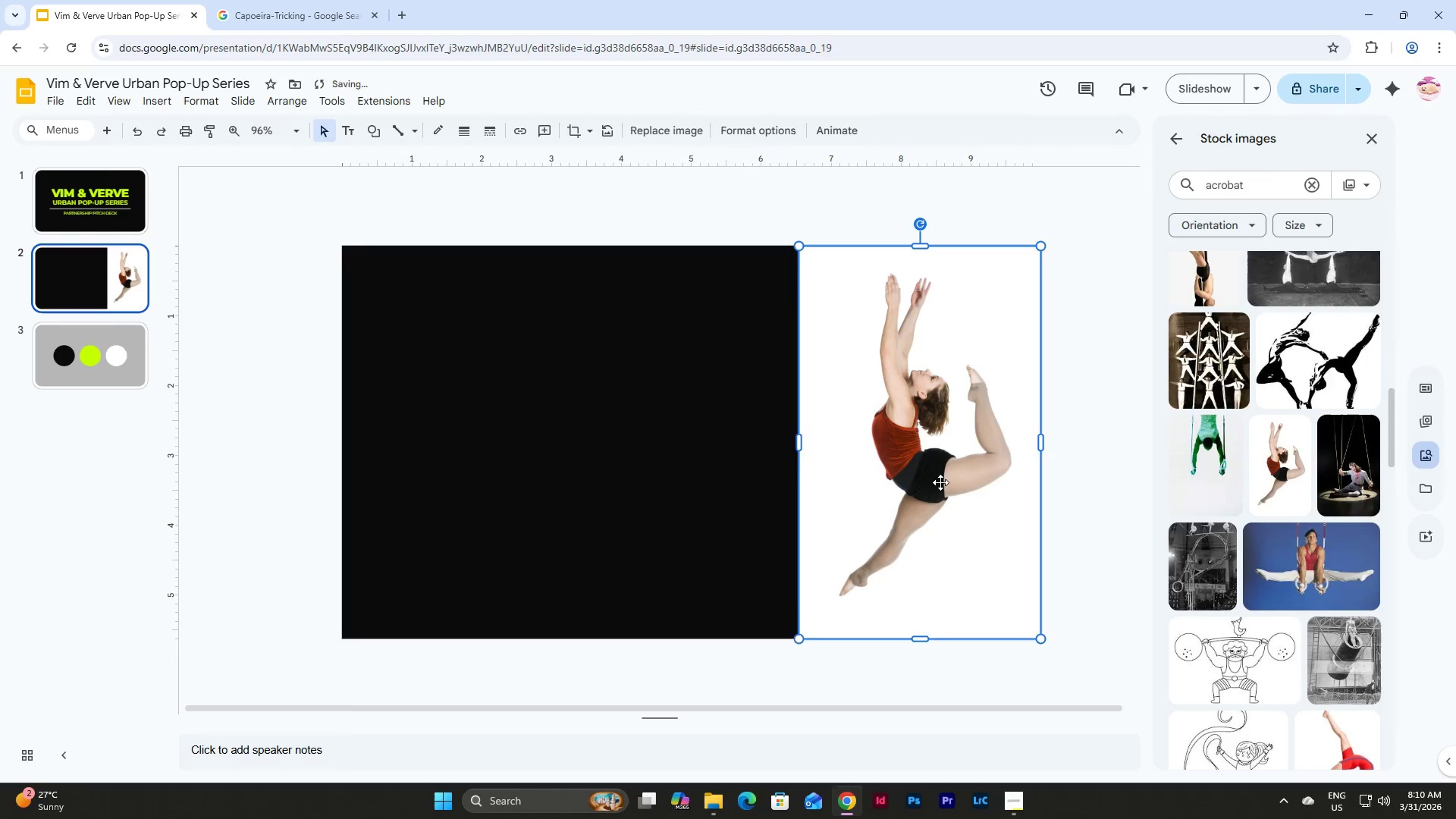 
key(Control+Z)
 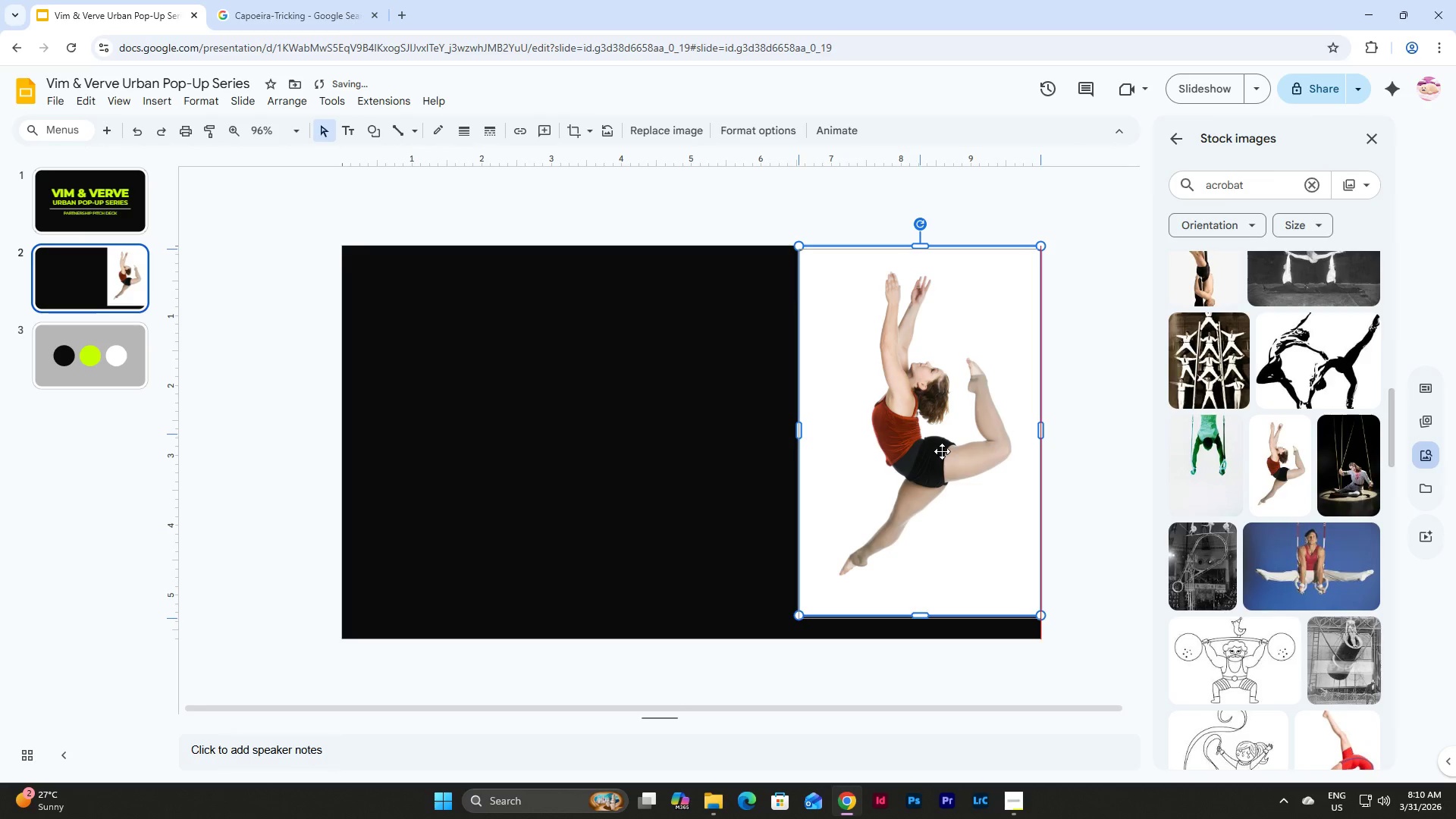 
left_click([942, 449])
 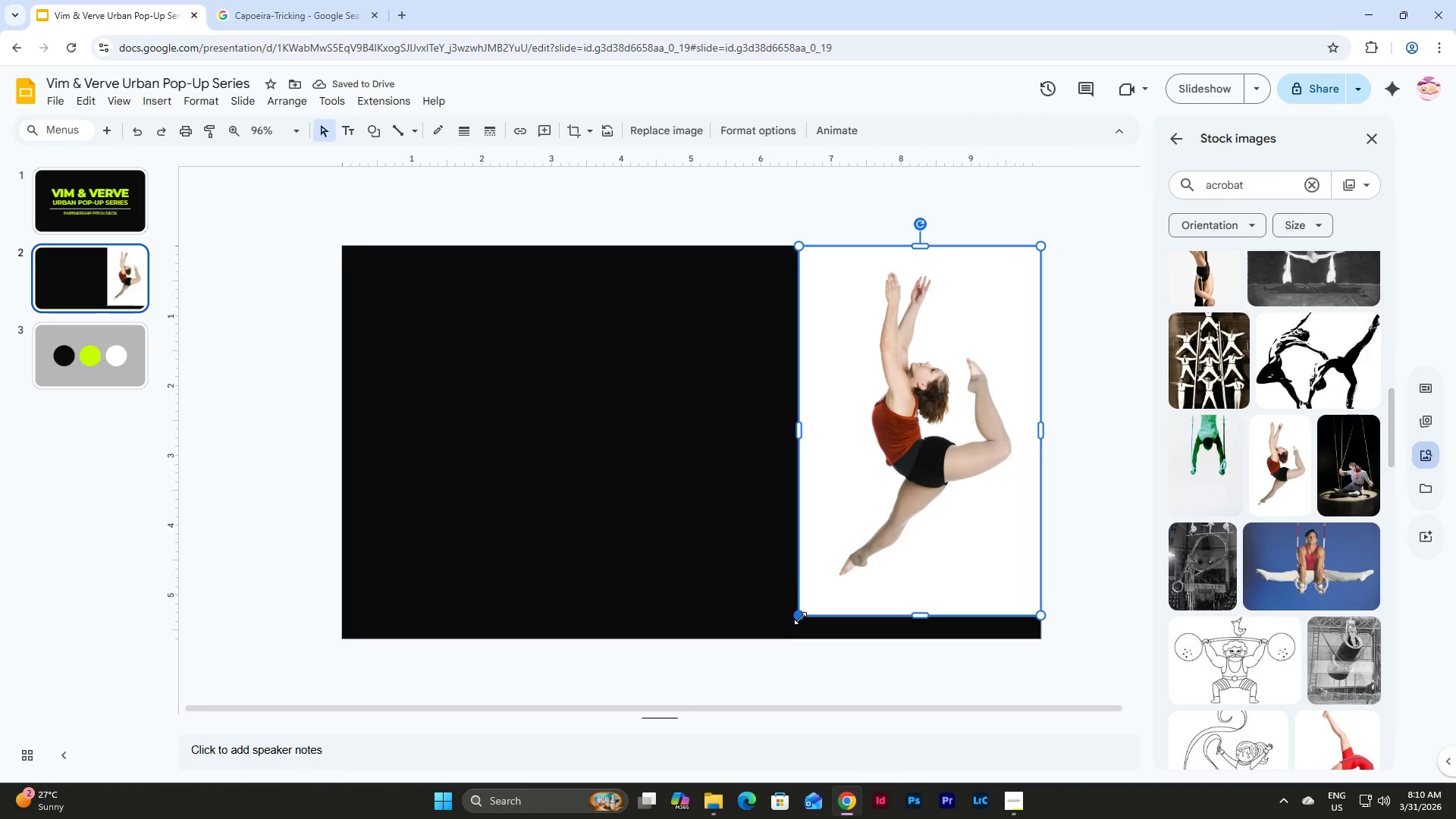 
left_click_drag(start_coordinate=[800, 618], to_coordinate=[786, 638])
 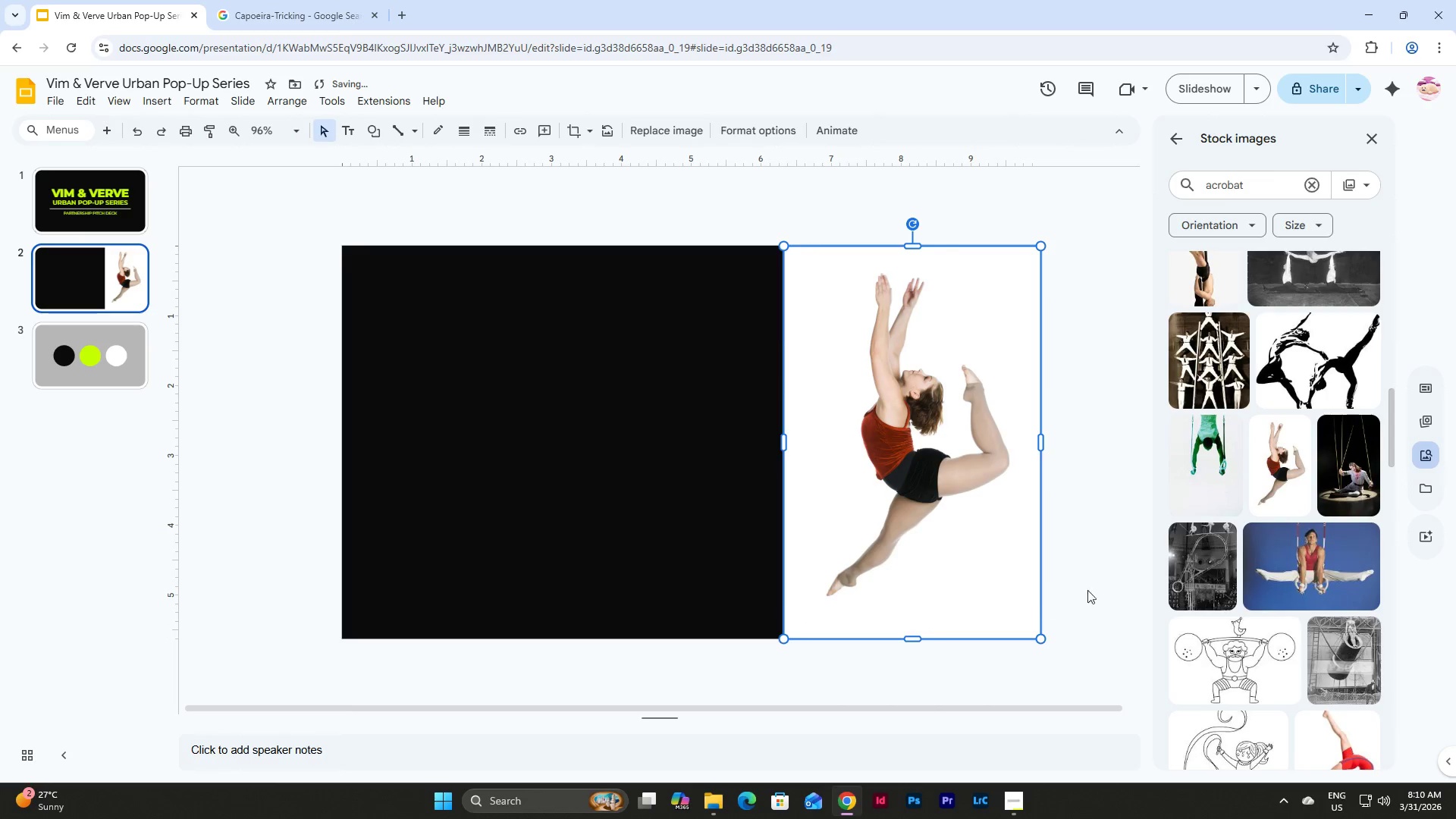 
left_click([1109, 581])
 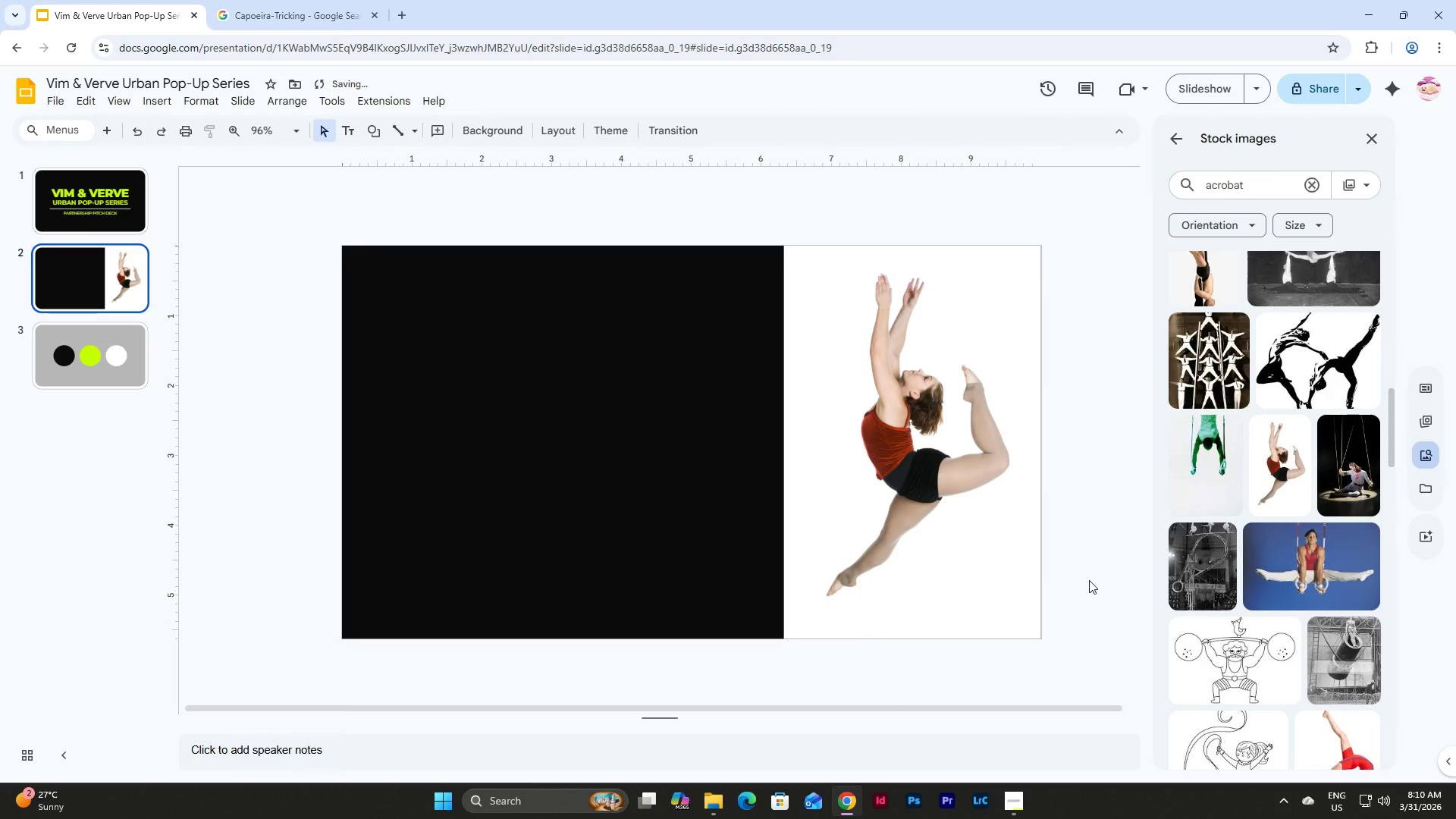 
left_click([1089, 580])
 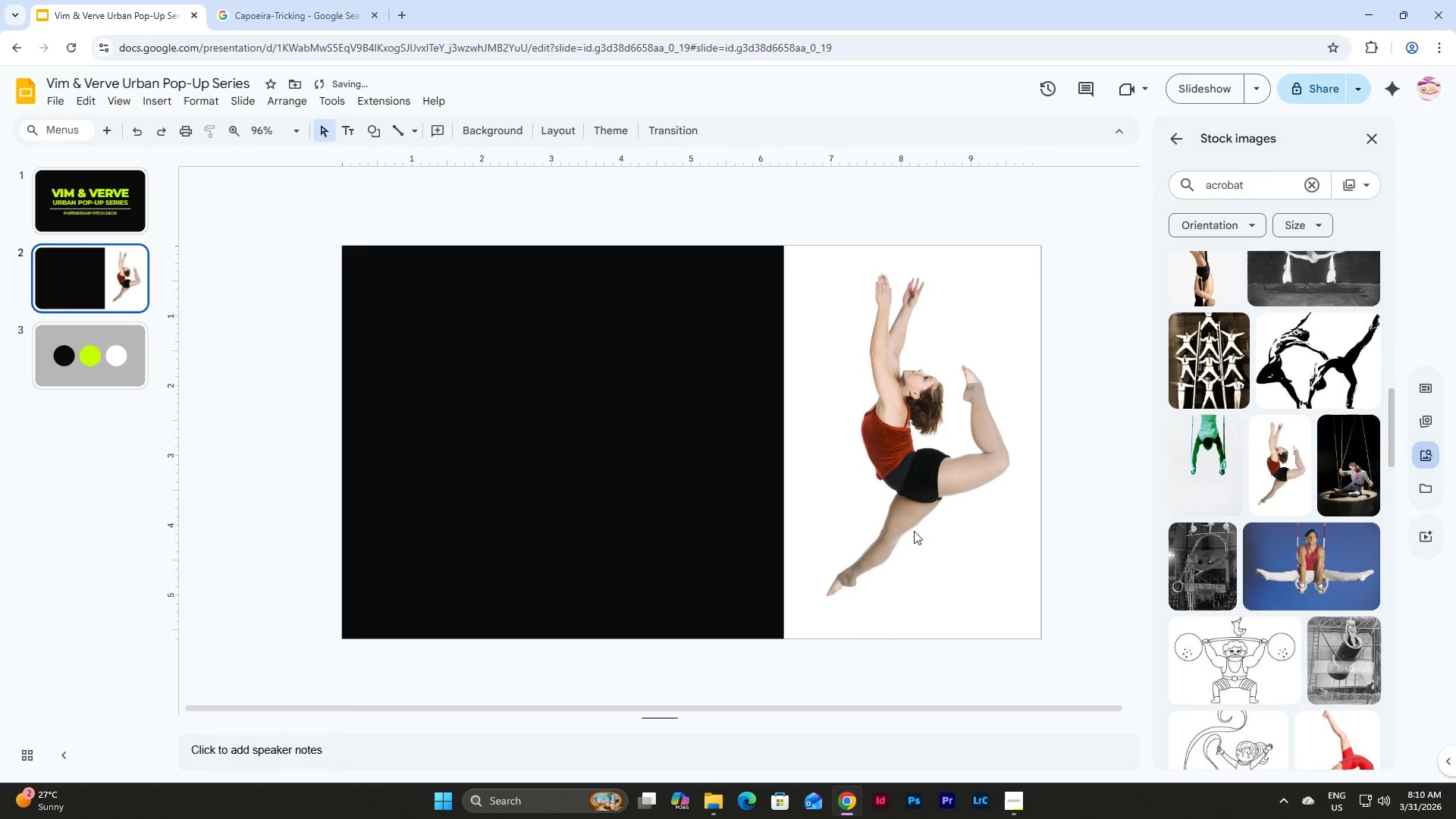 
left_click([613, 435])
 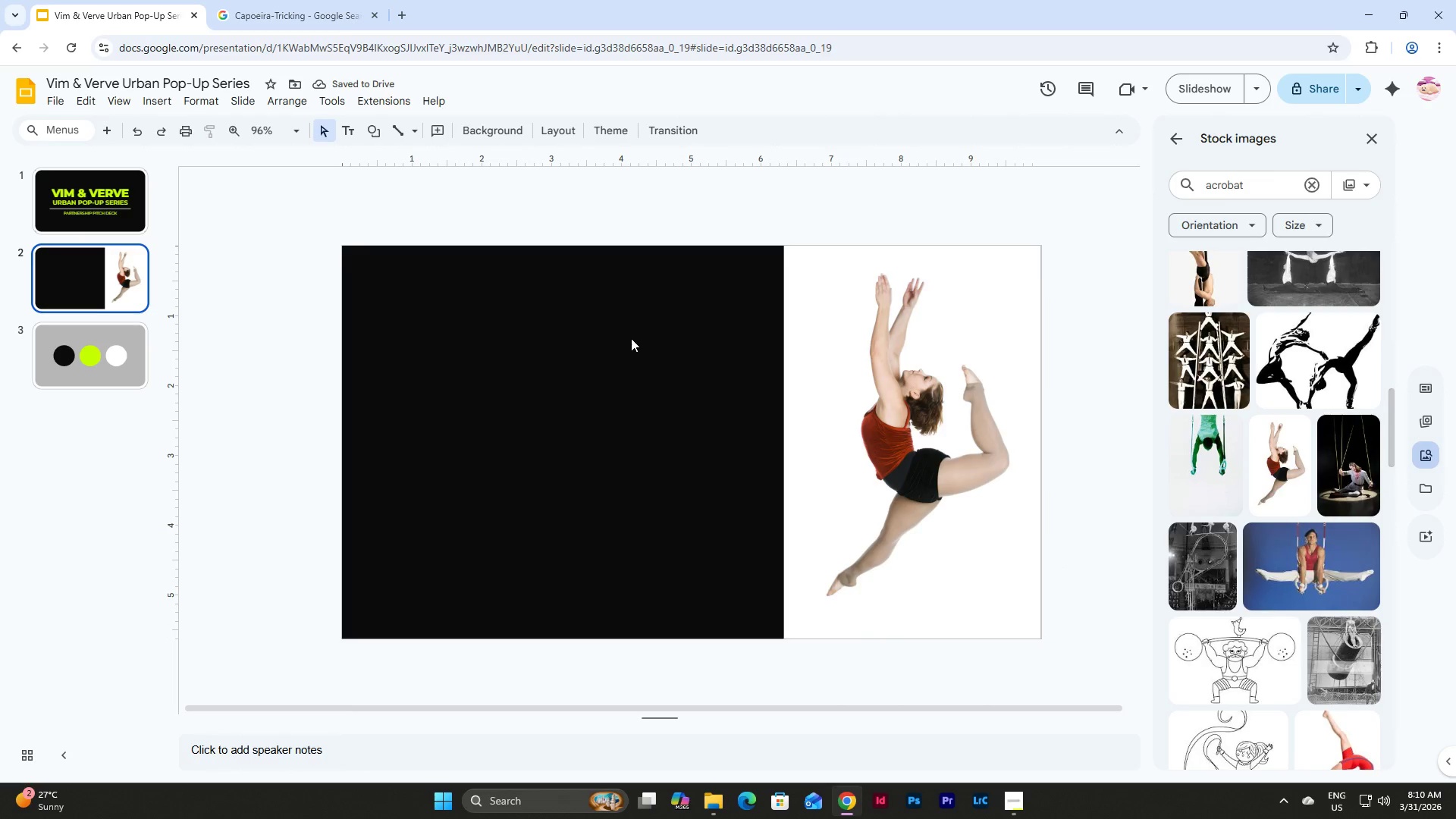 
left_click([1017, 788])